 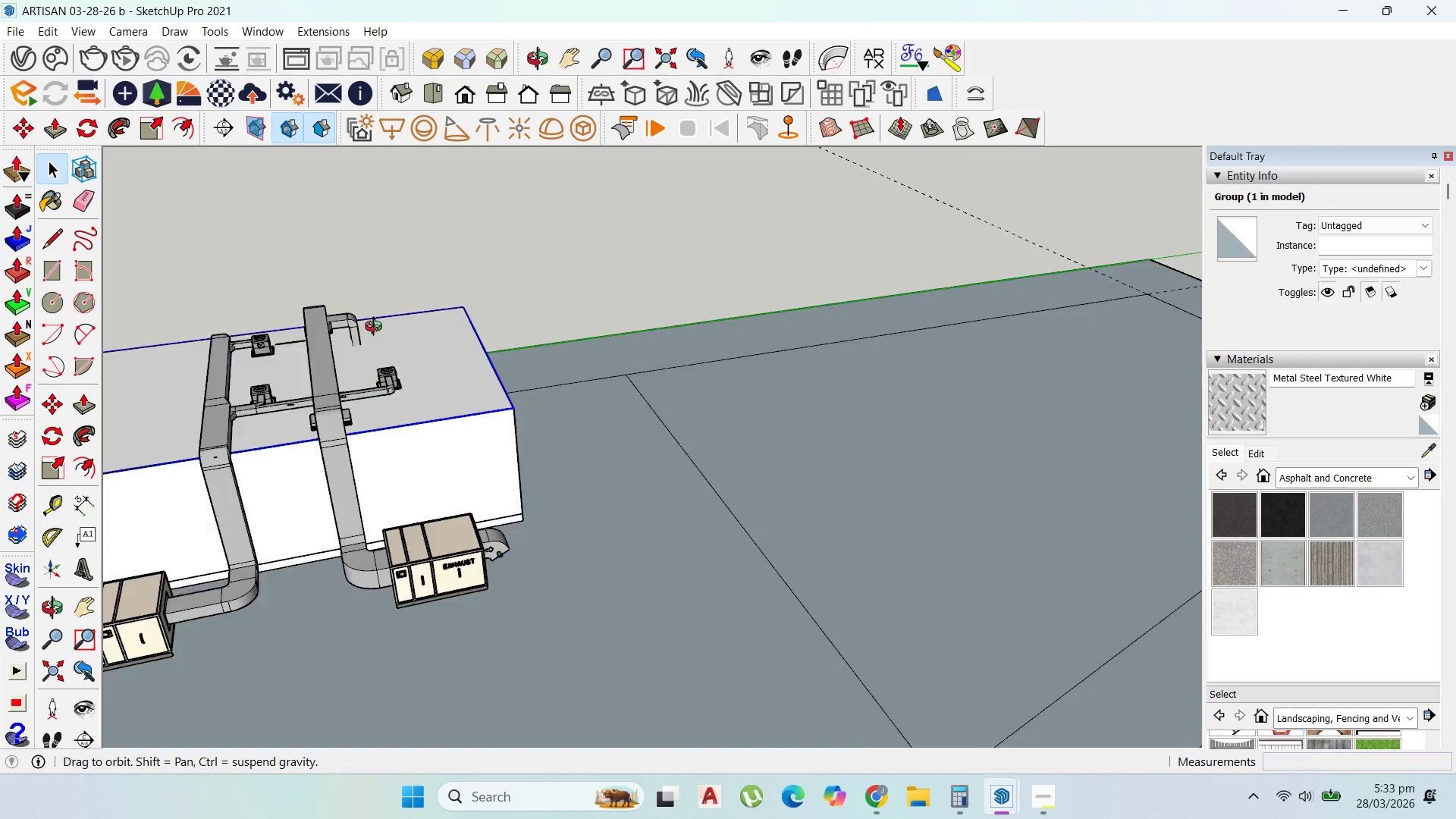 
scroll: coordinate [515, 367], scroll_direction: down, amount: 3.0
 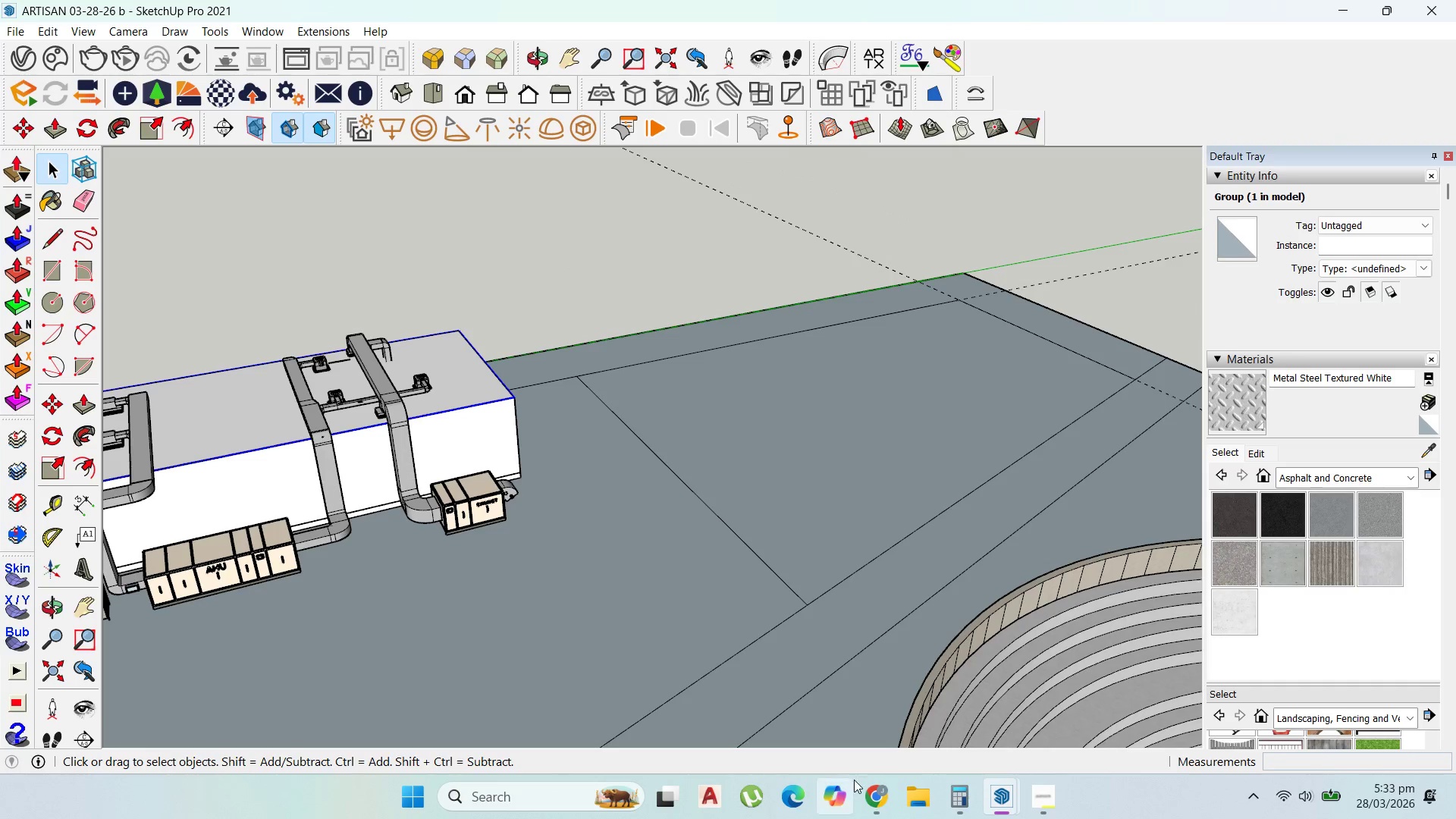 
left_click([879, 794])
 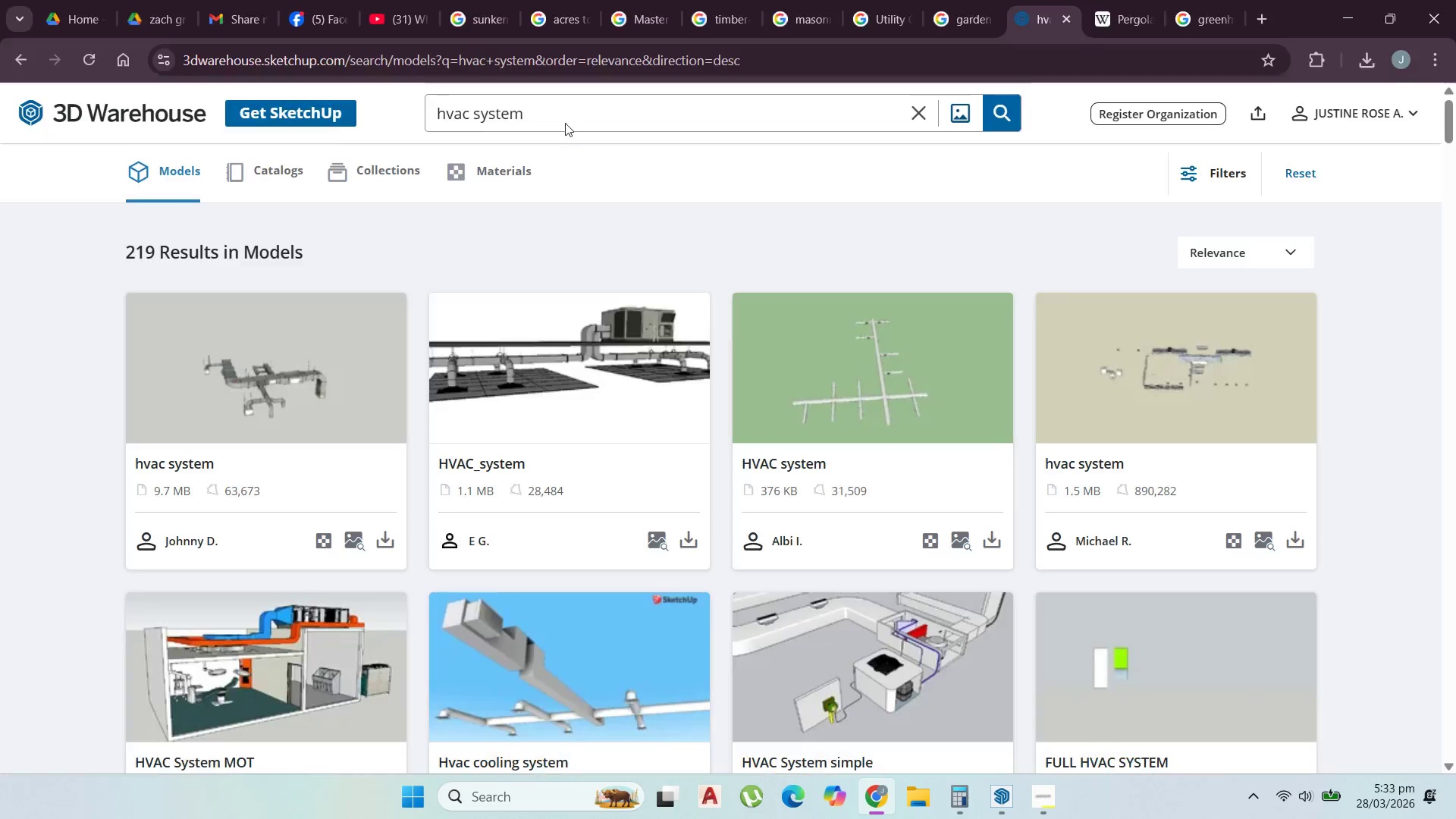 
left_click_drag(start_coordinate=[565, 118], to_coordinate=[251, 117])
 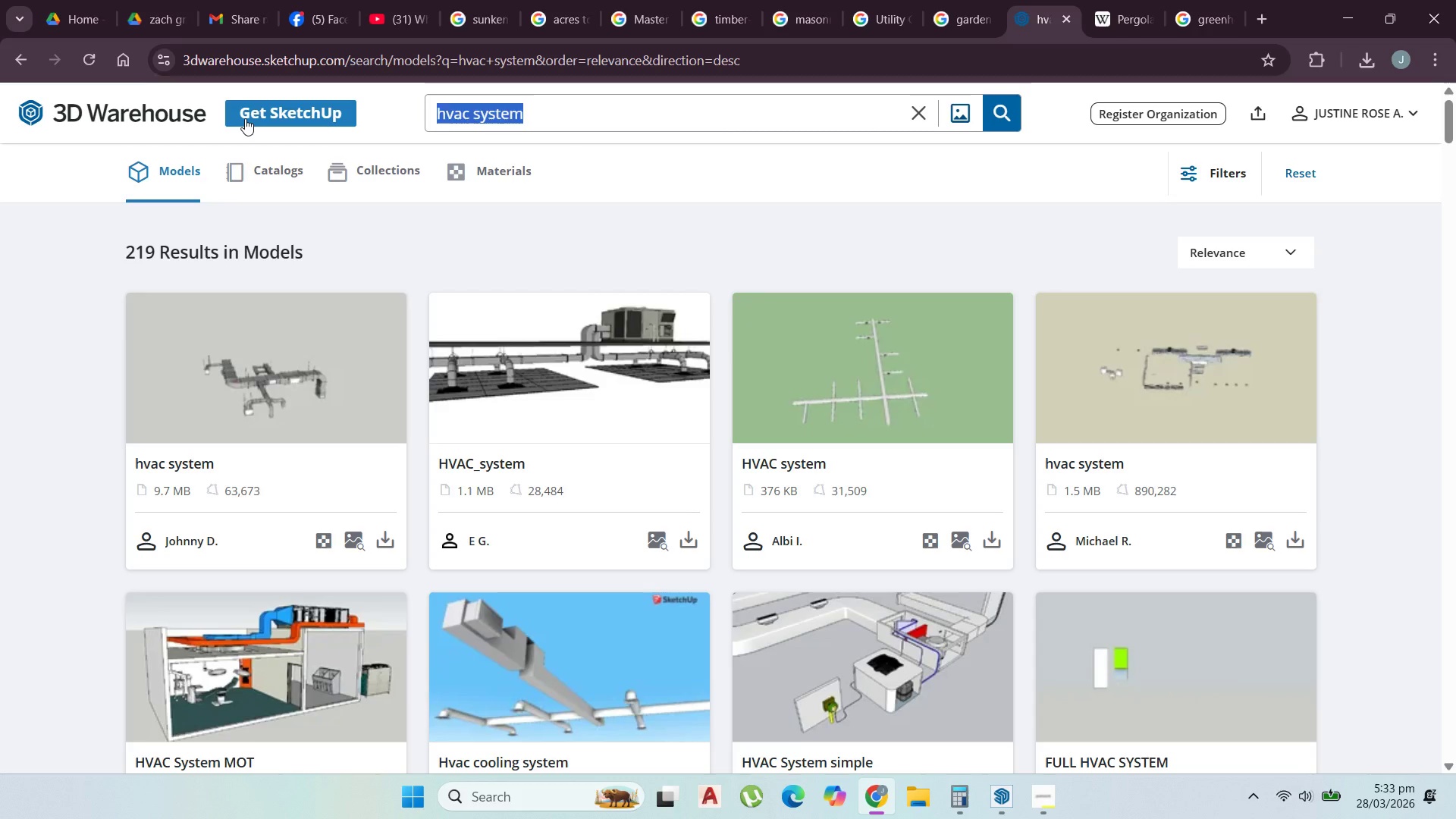 
type(electrcal system)
 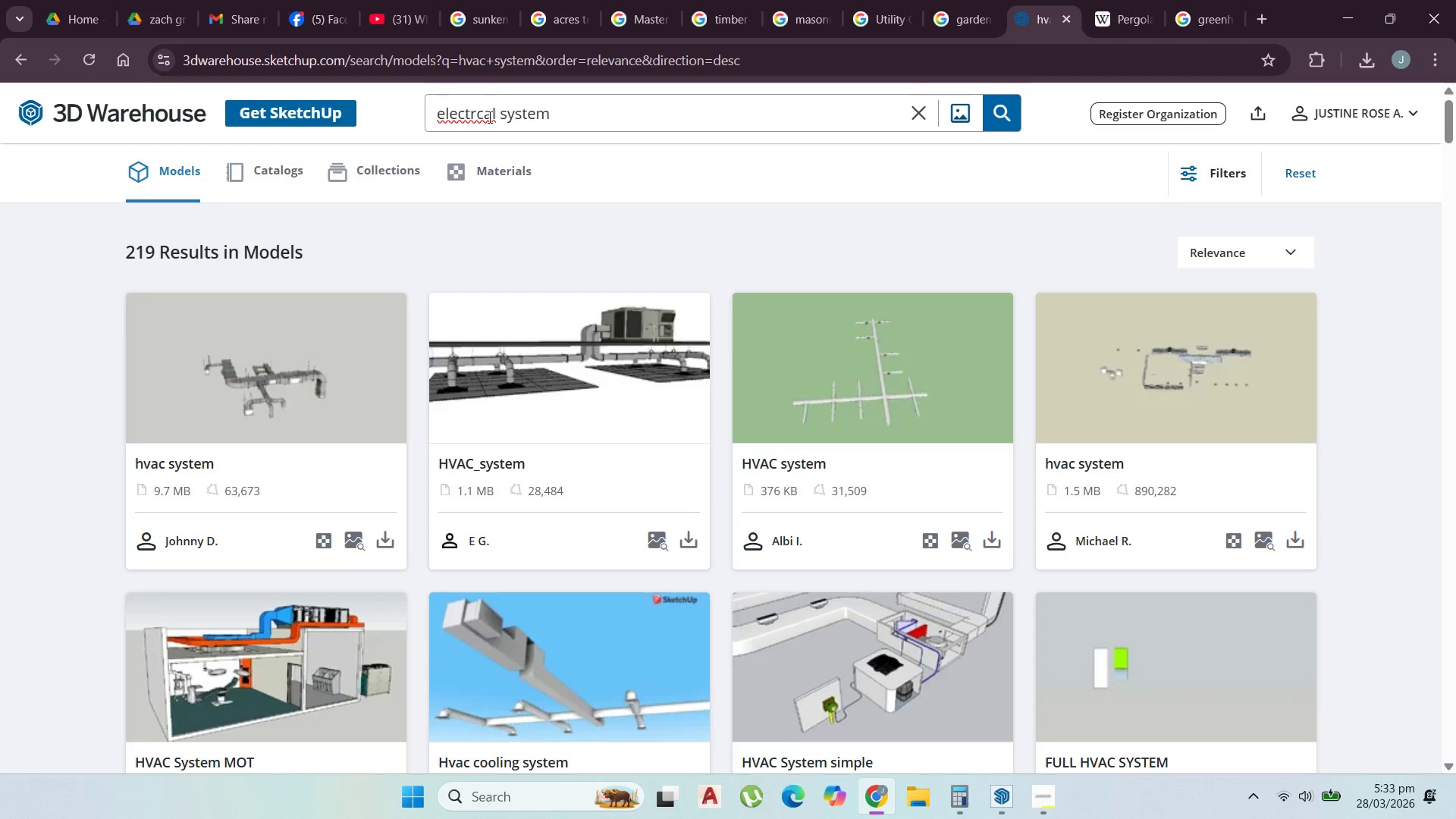 
left_click([476, 111])
 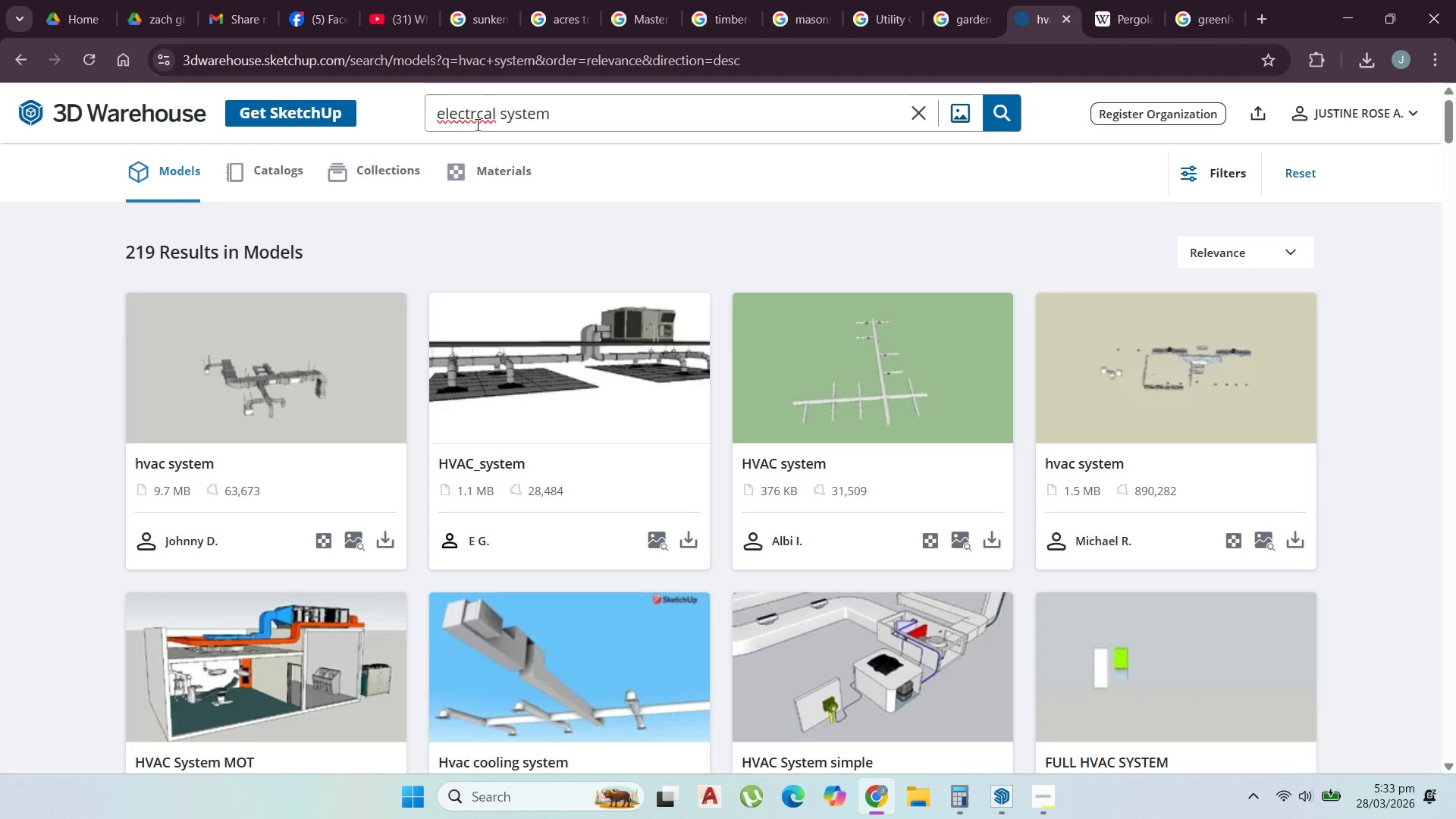 
key(I)
 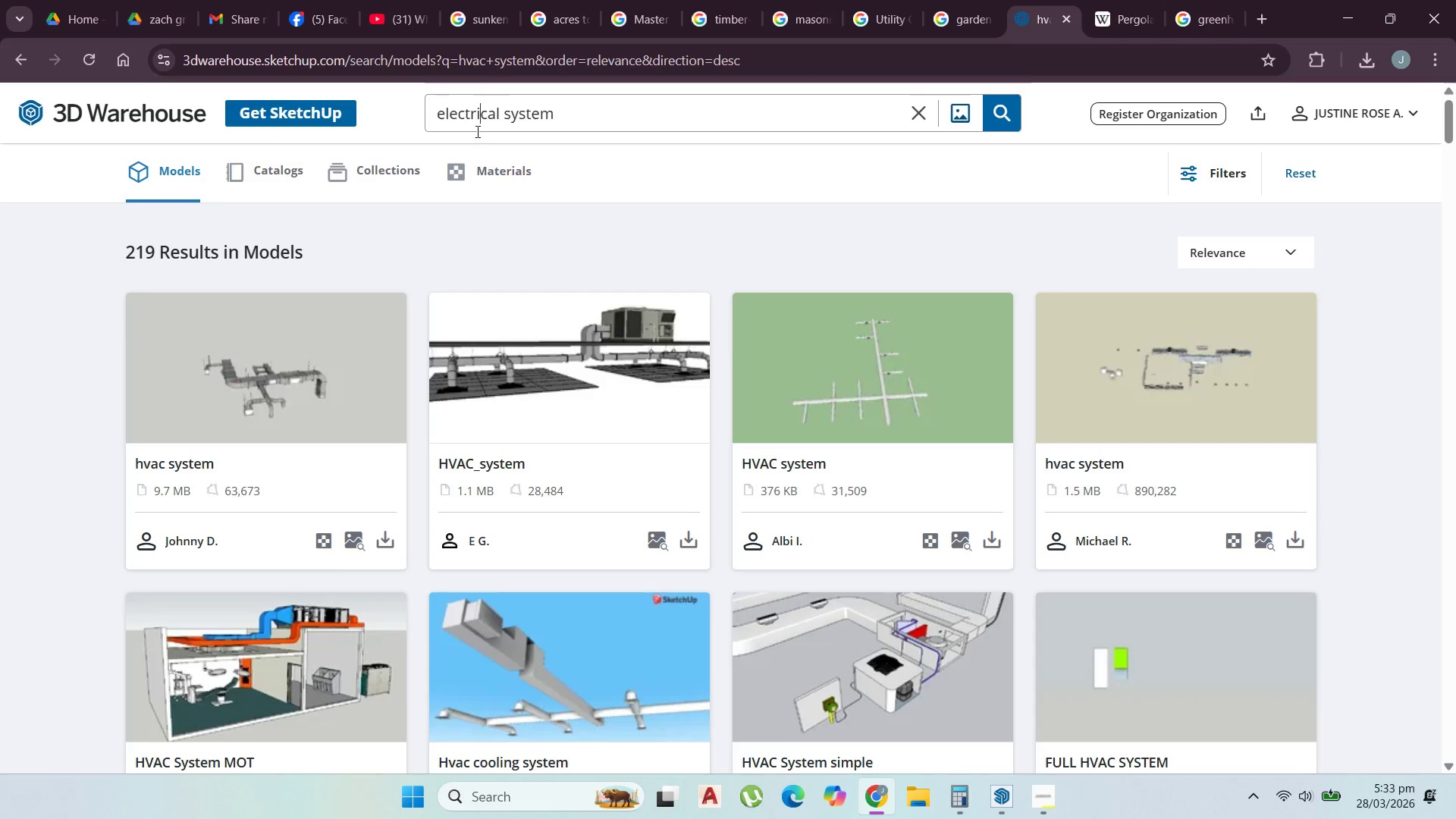 
key(Enter)
 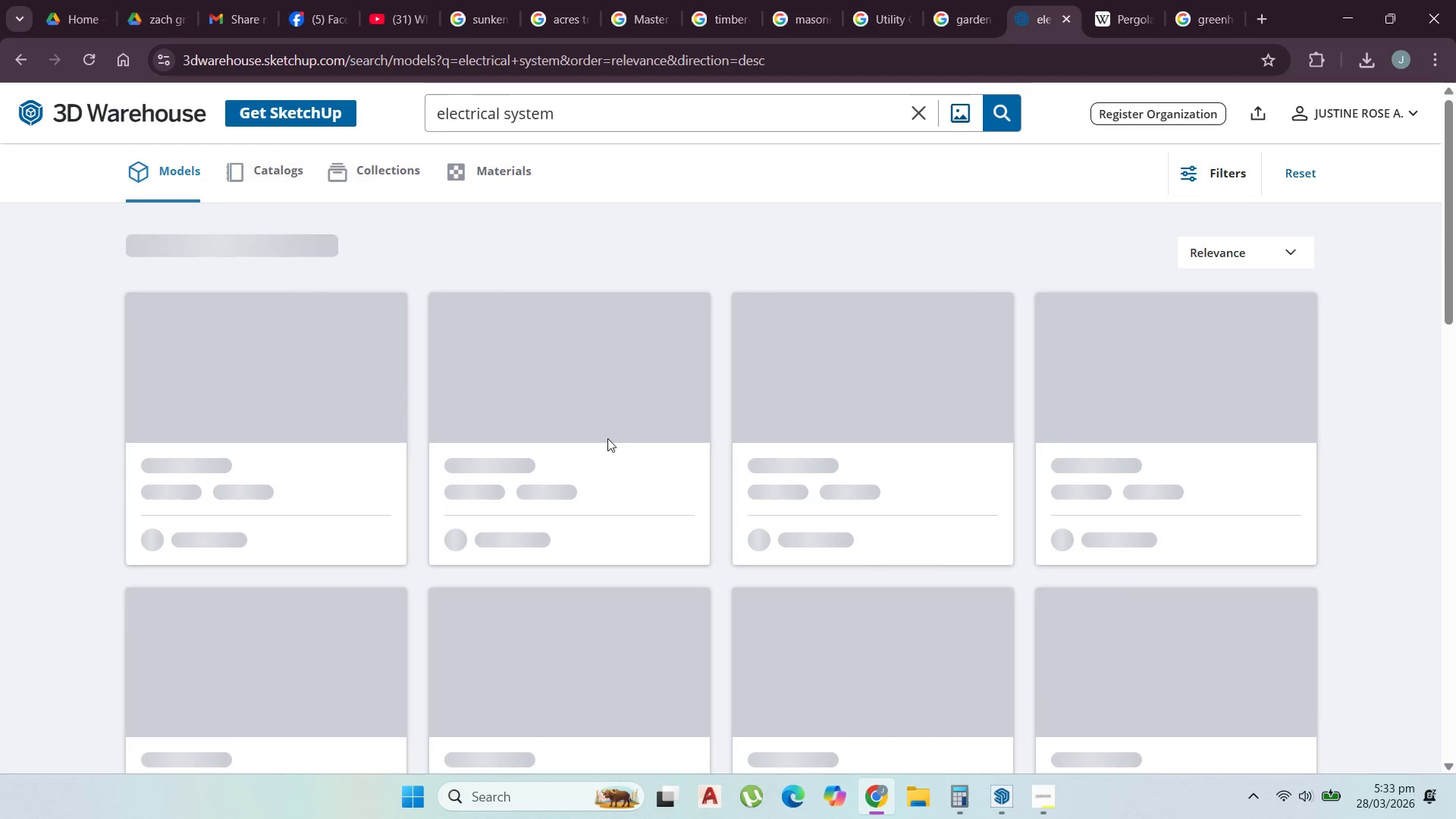 
mouse_move([664, 460])
 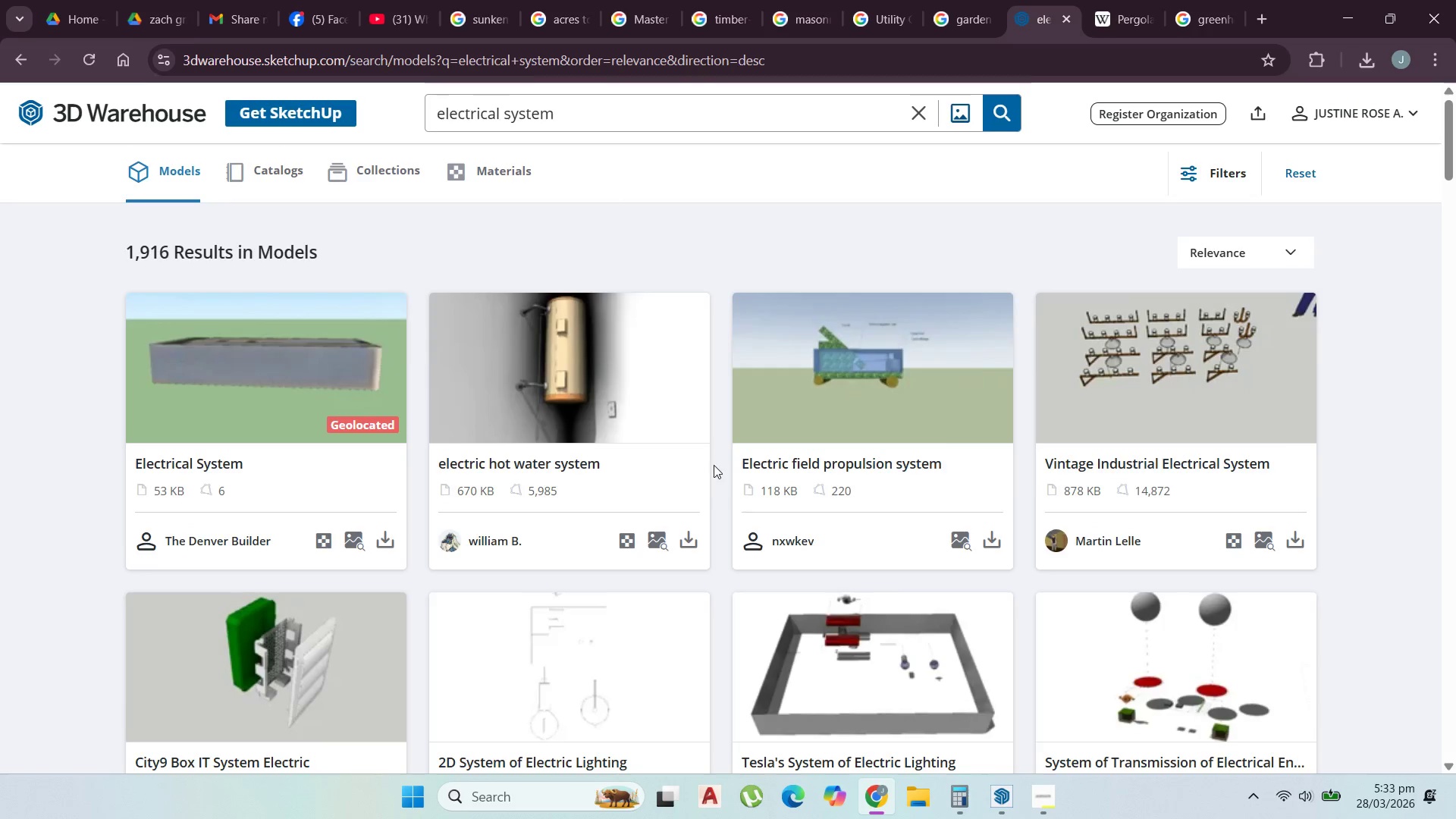 
scroll: coordinate [727, 513], scroll_direction: down, amount: 5.0
 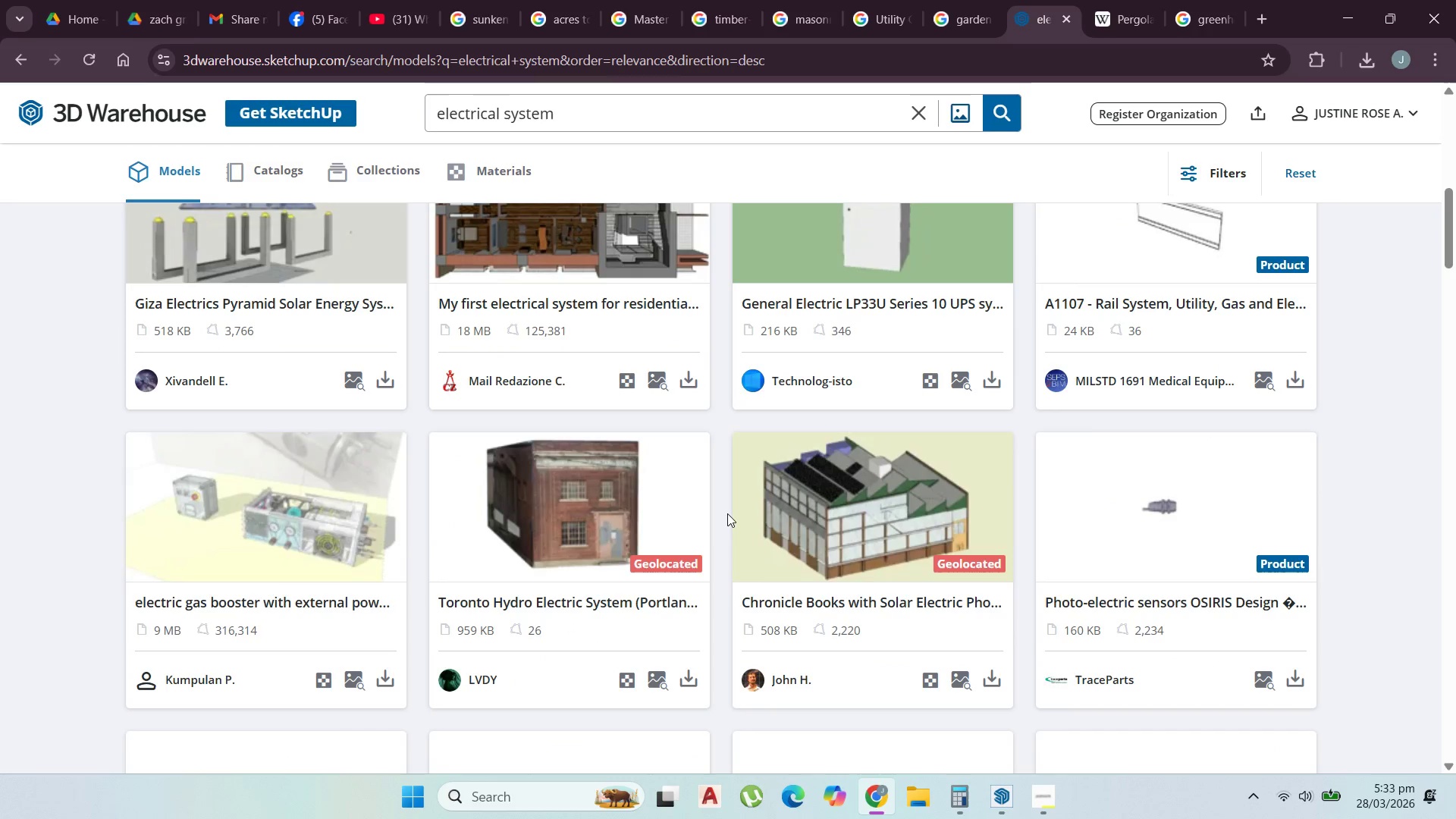 
scroll: coordinate [727, 517], scroll_direction: up, amount: 2.0
 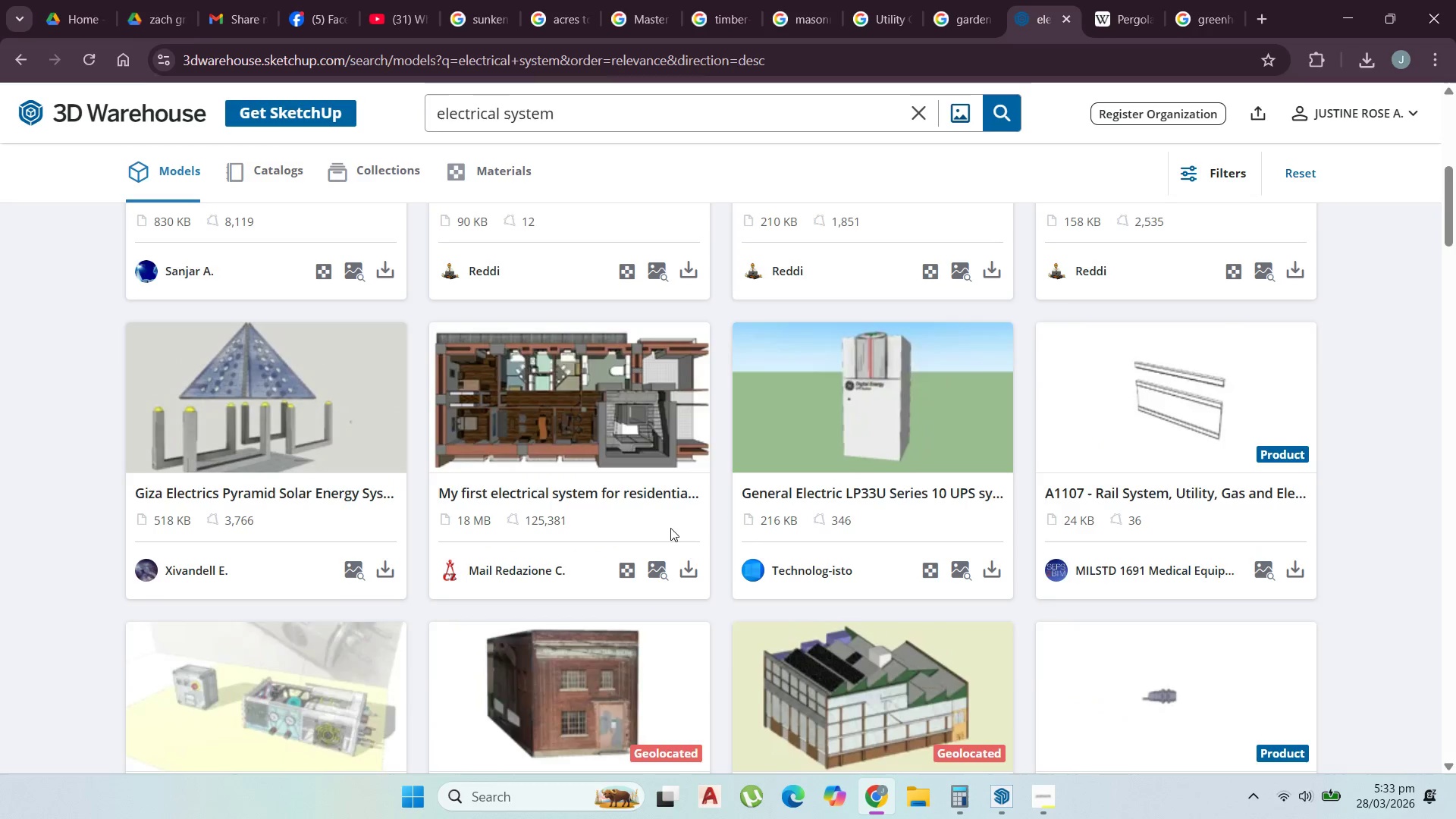 
scroll: coordinate [642, 577], scroll_direction: down, amount: 22.0
 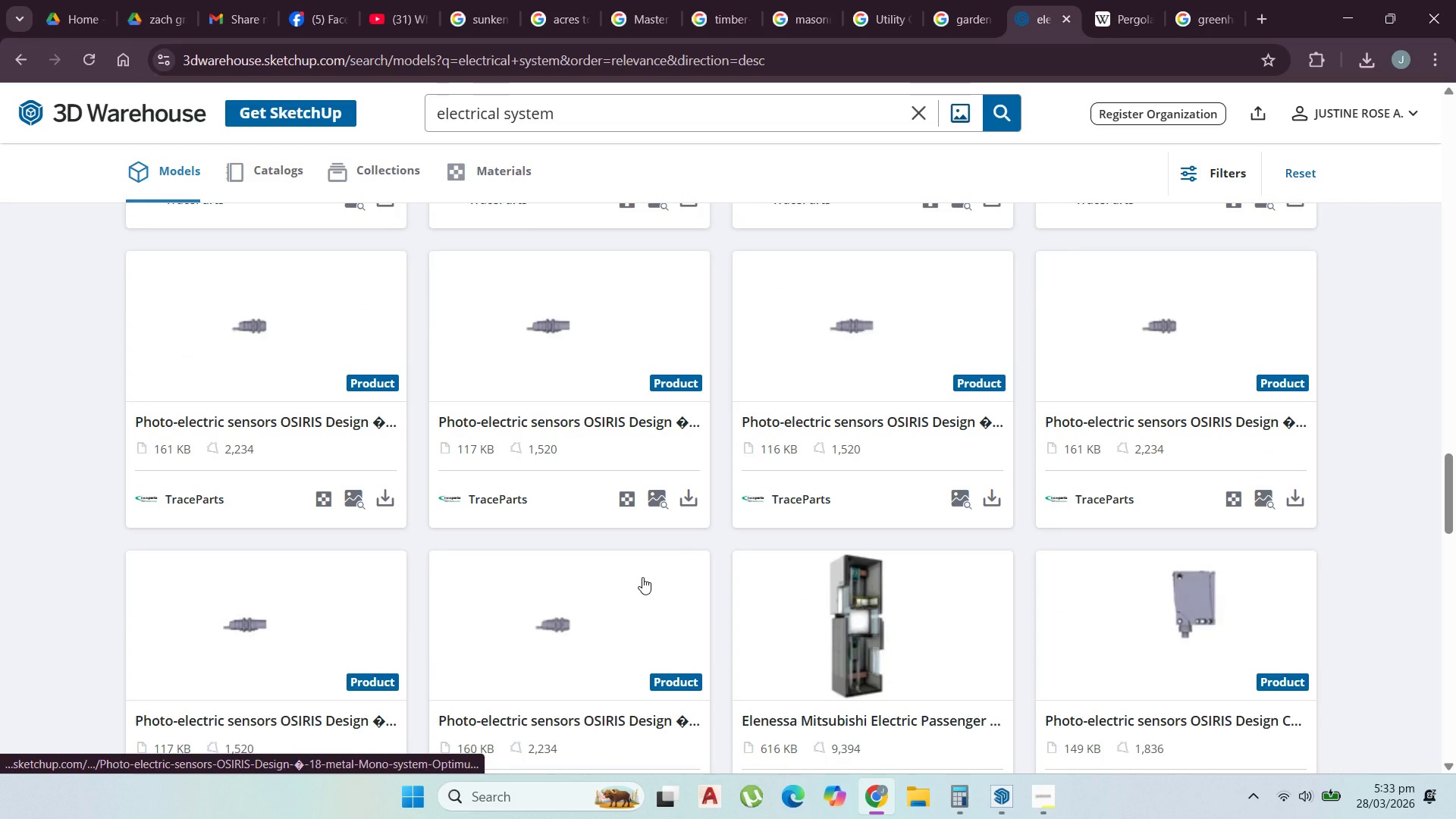 
scroll: coordinate [886, 585], scroll_direction: down, amount: 6.0
 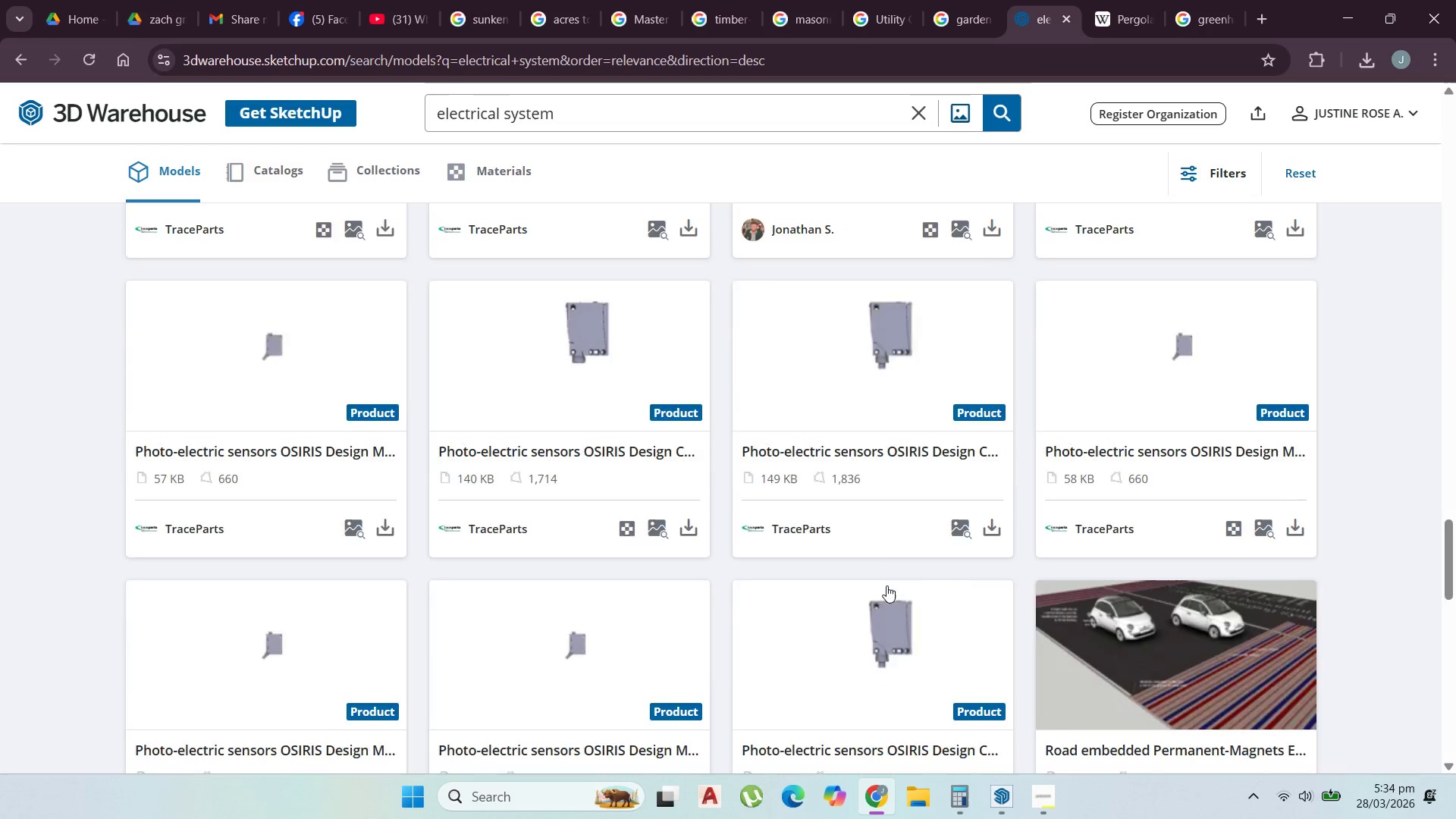 
left_click([785, 534])
 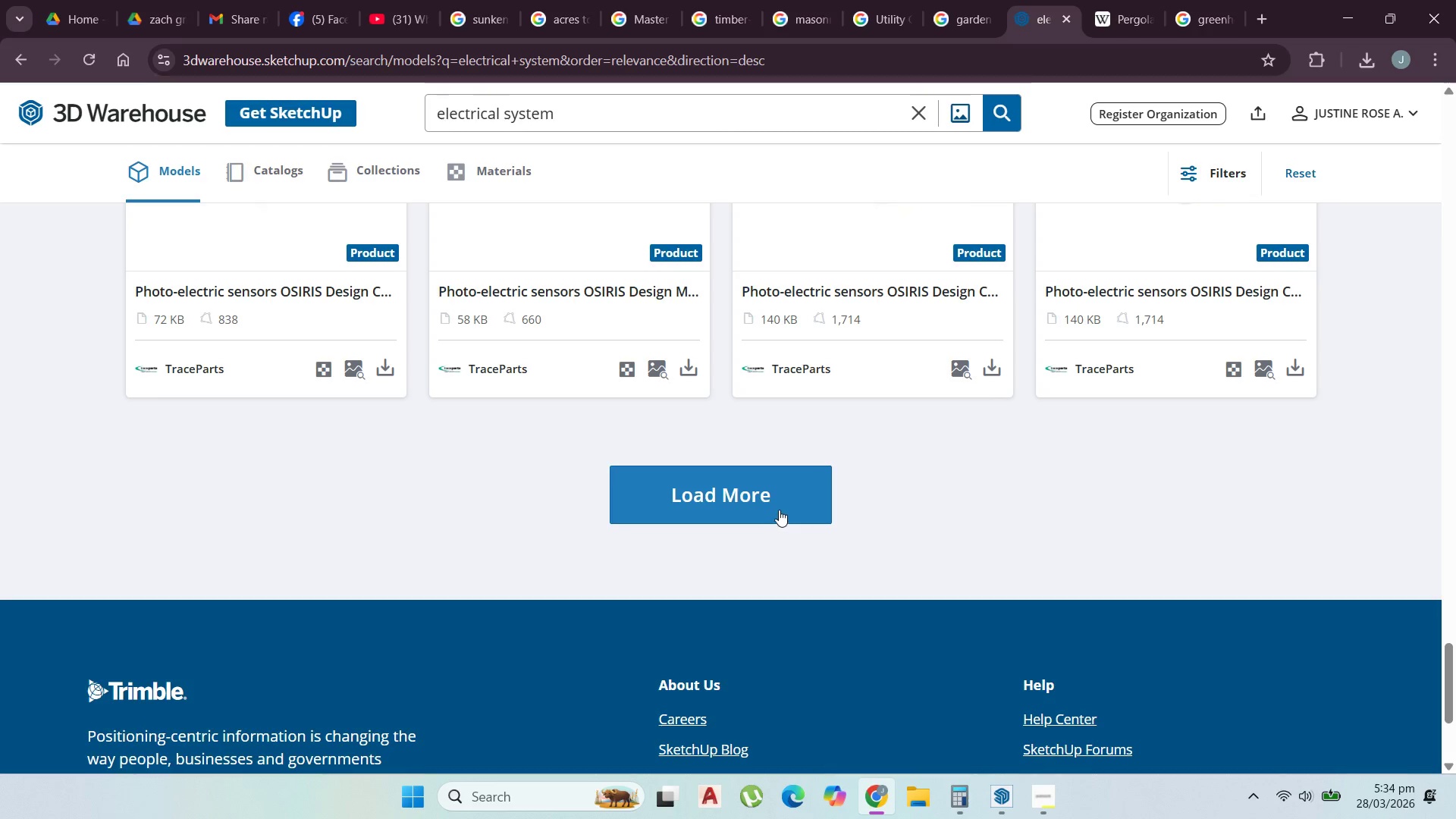 
scroll: coordinate [798, 517], scroll_direction: down, amount: 13.0
 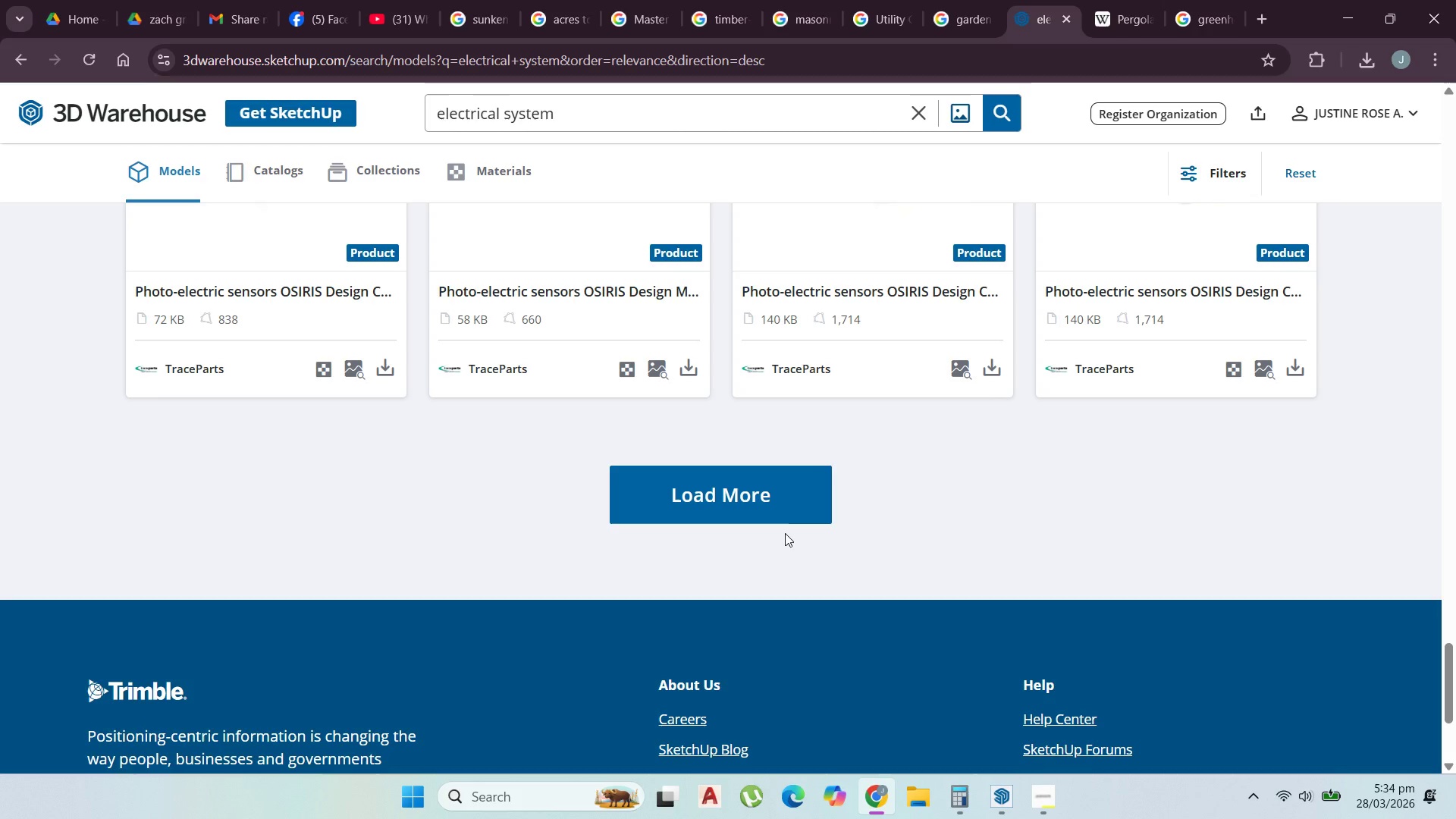 
double_click([779, 508])
 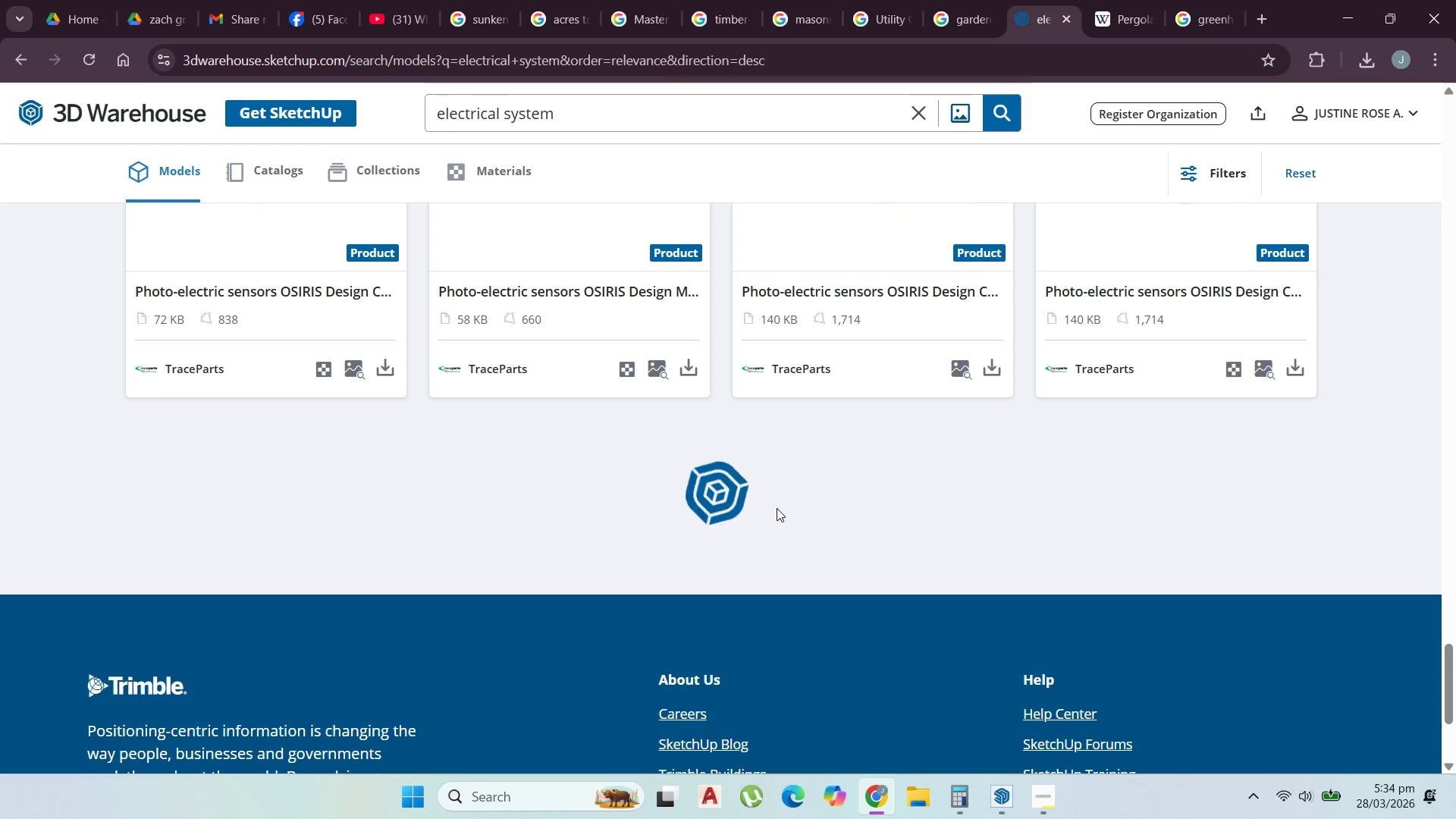 
scroll: coordinate [230, 305], scroll_direction: up, amount: 3.0
 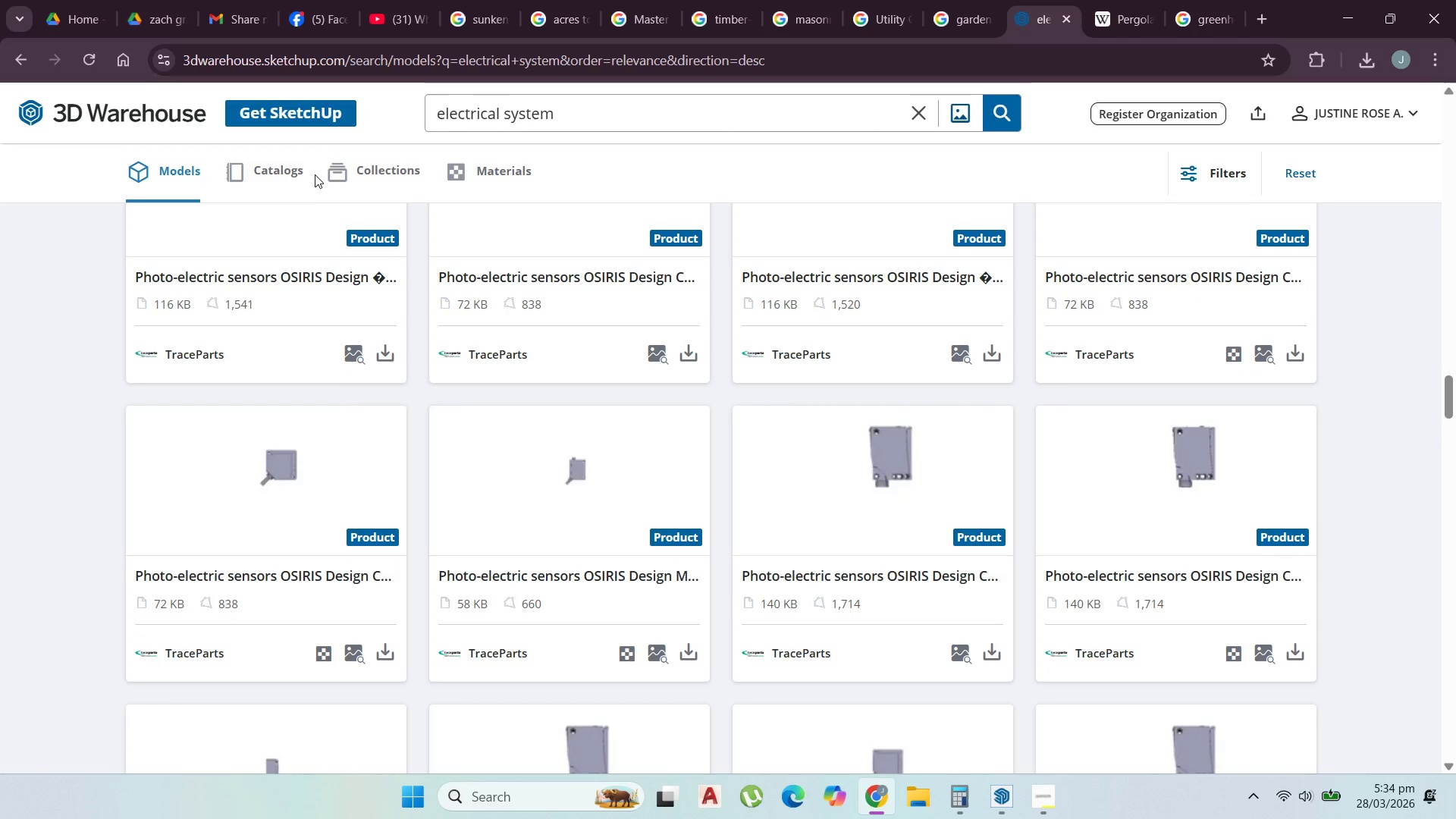 
left_click([360, 168])
 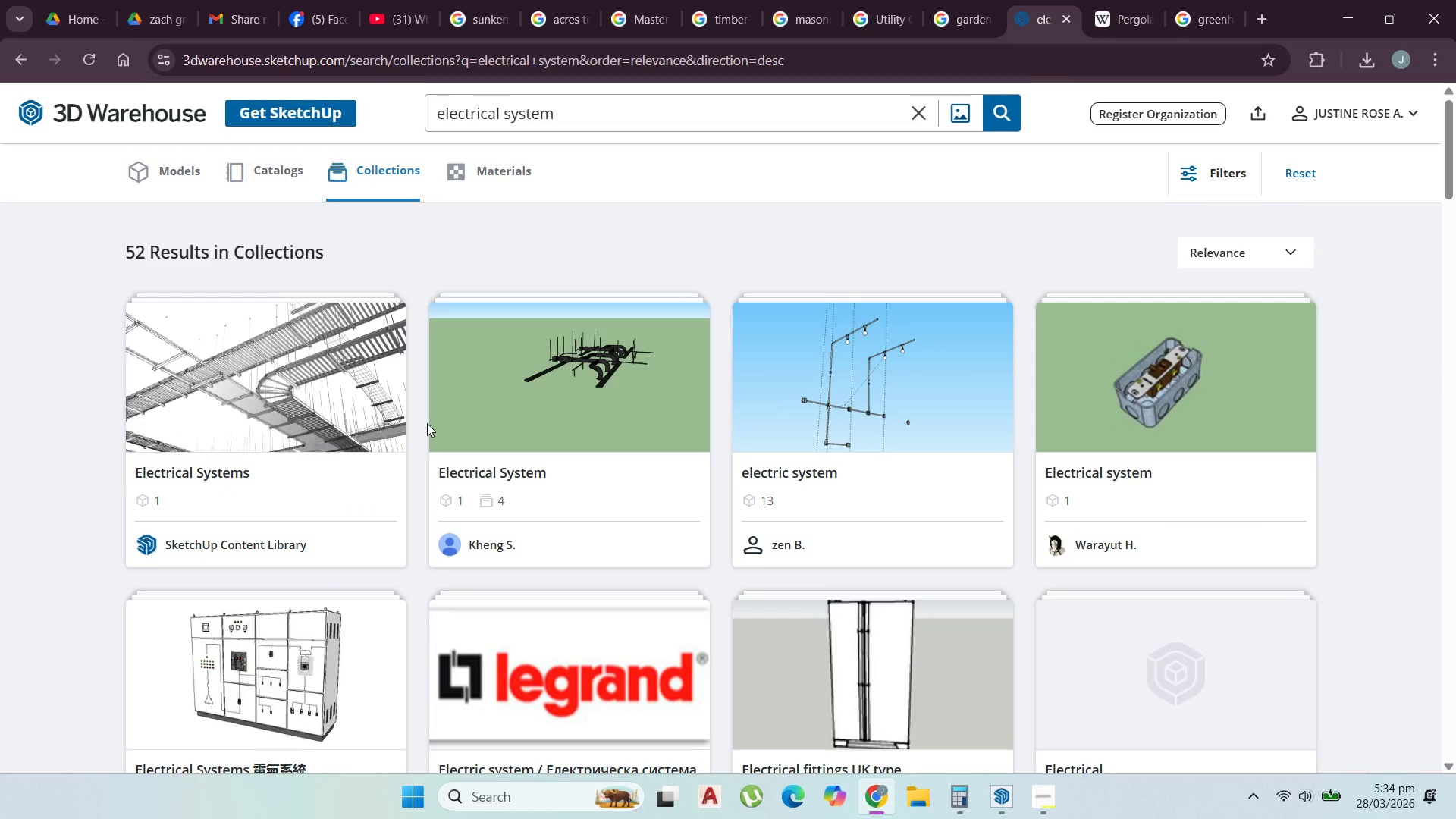 
scroll: coordinate [356, 636], scroll_direction: down, amount: 3.0
 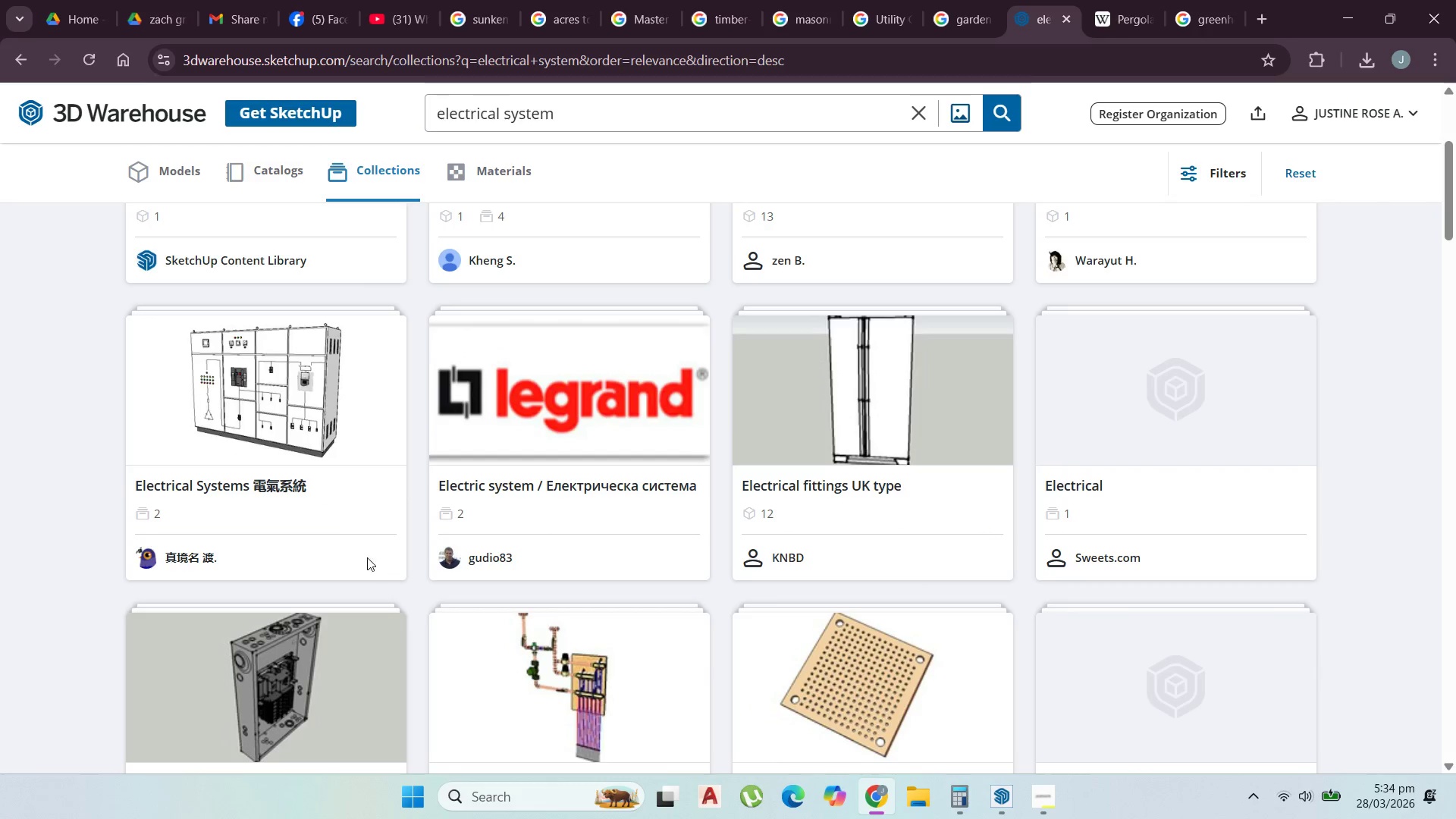 
scroll: coordinate [236, 513], scroll_direction: up, amount: 2.0
 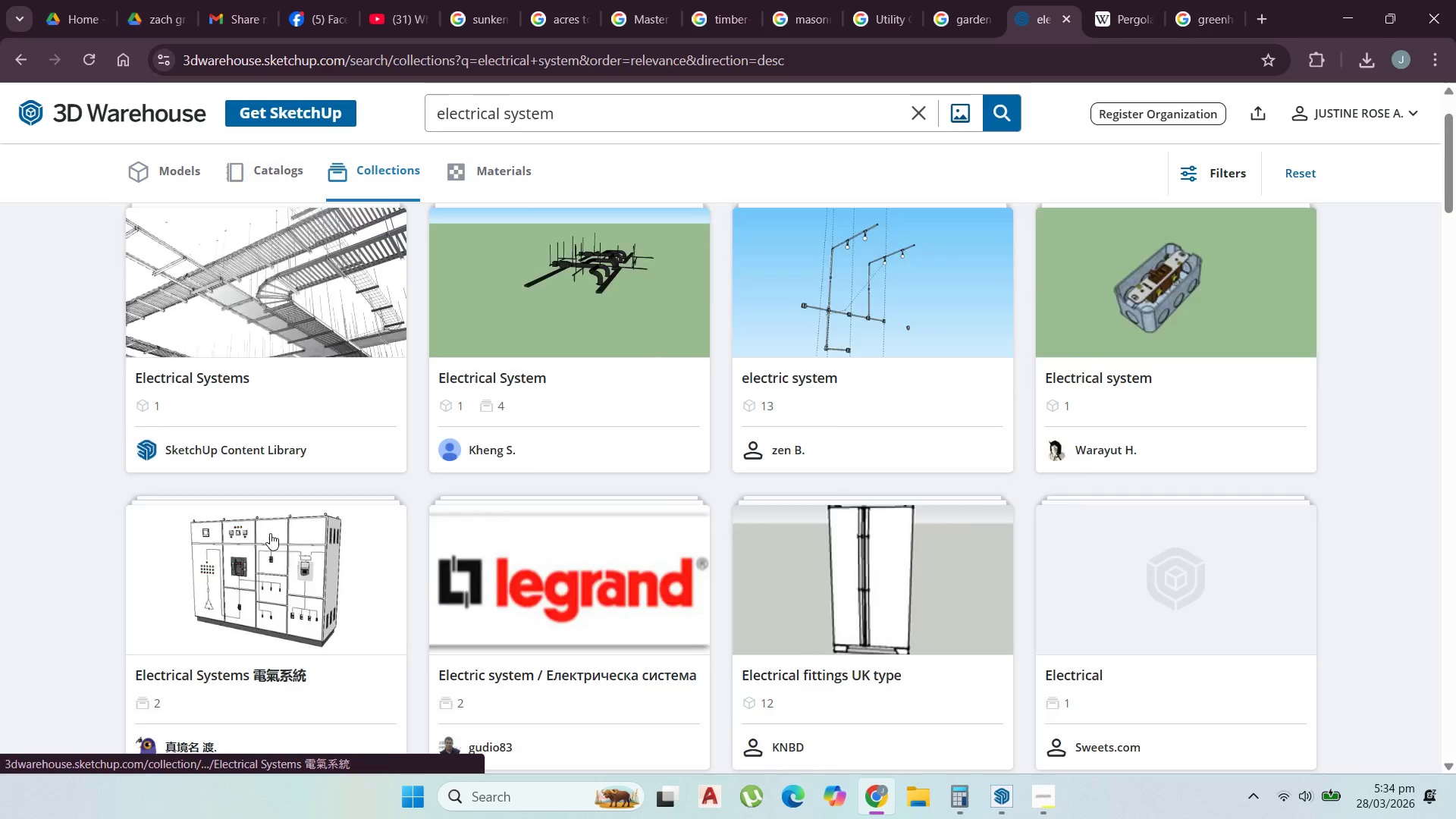 
scroll: coordinate [278, 539], scroll_direction: down, amount: 8.0
 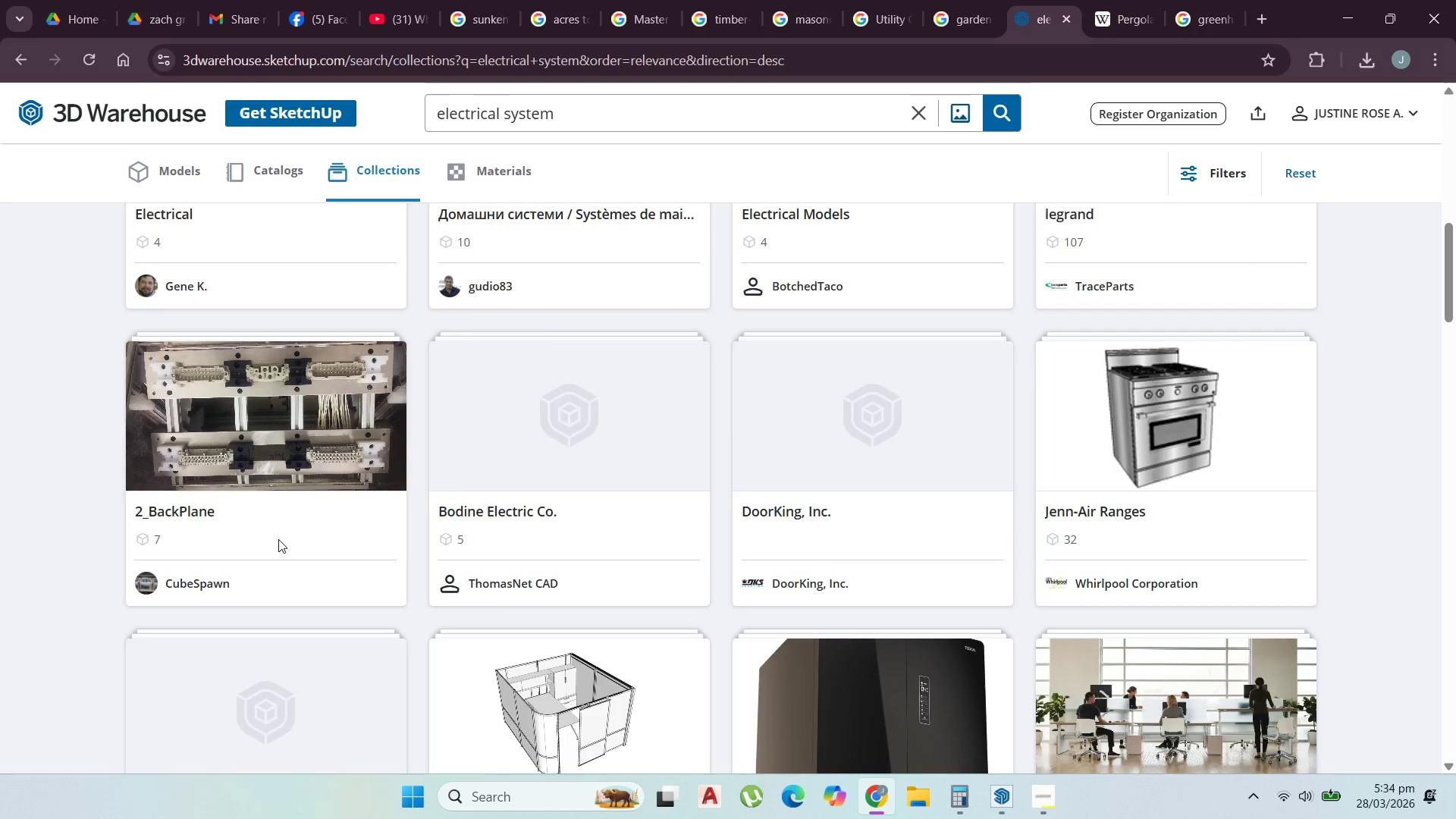 
scroll: coordinate [278, 539], scroll_direction: up, amount: 7.0
 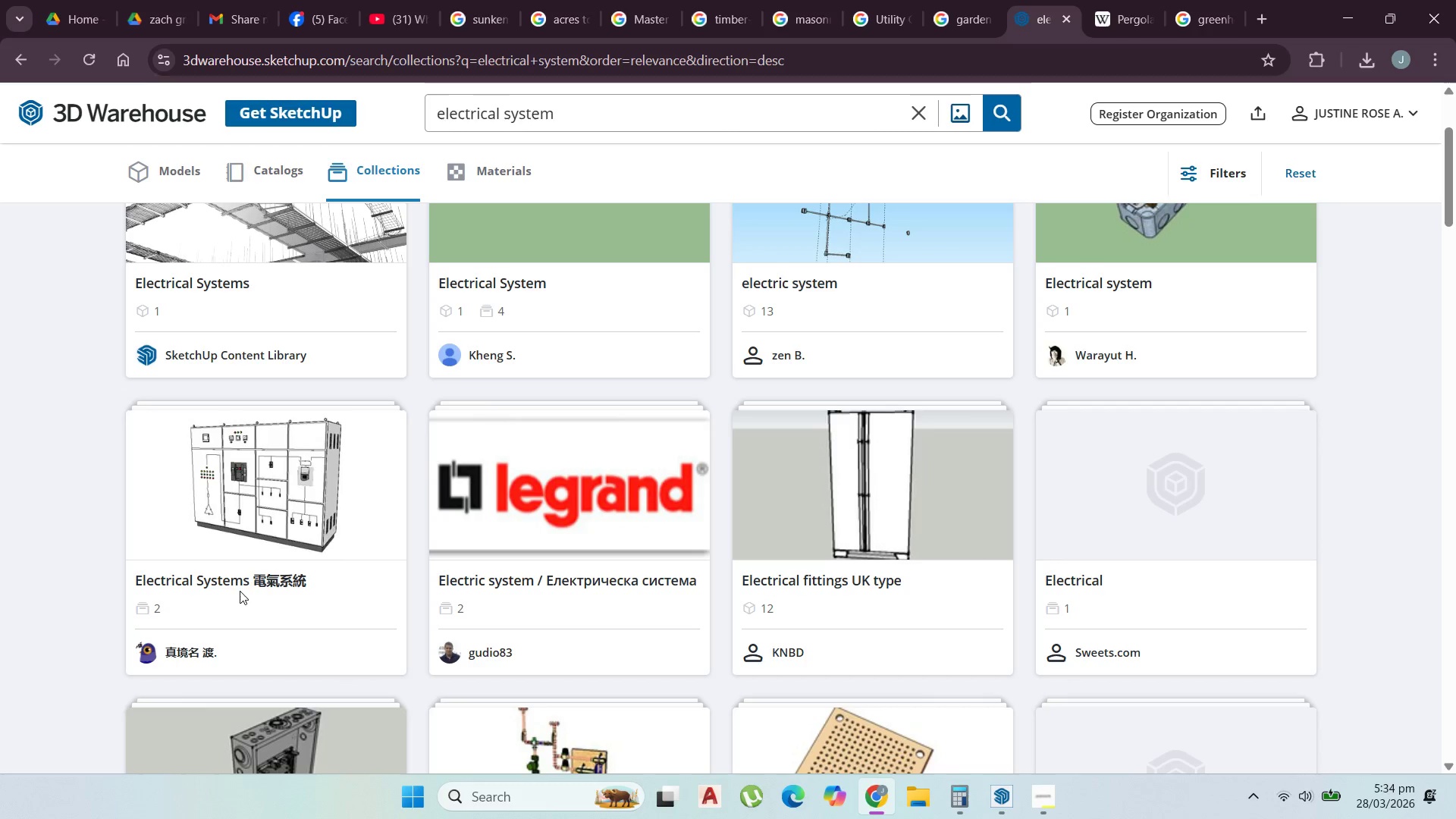 
double_click([233, 579])
 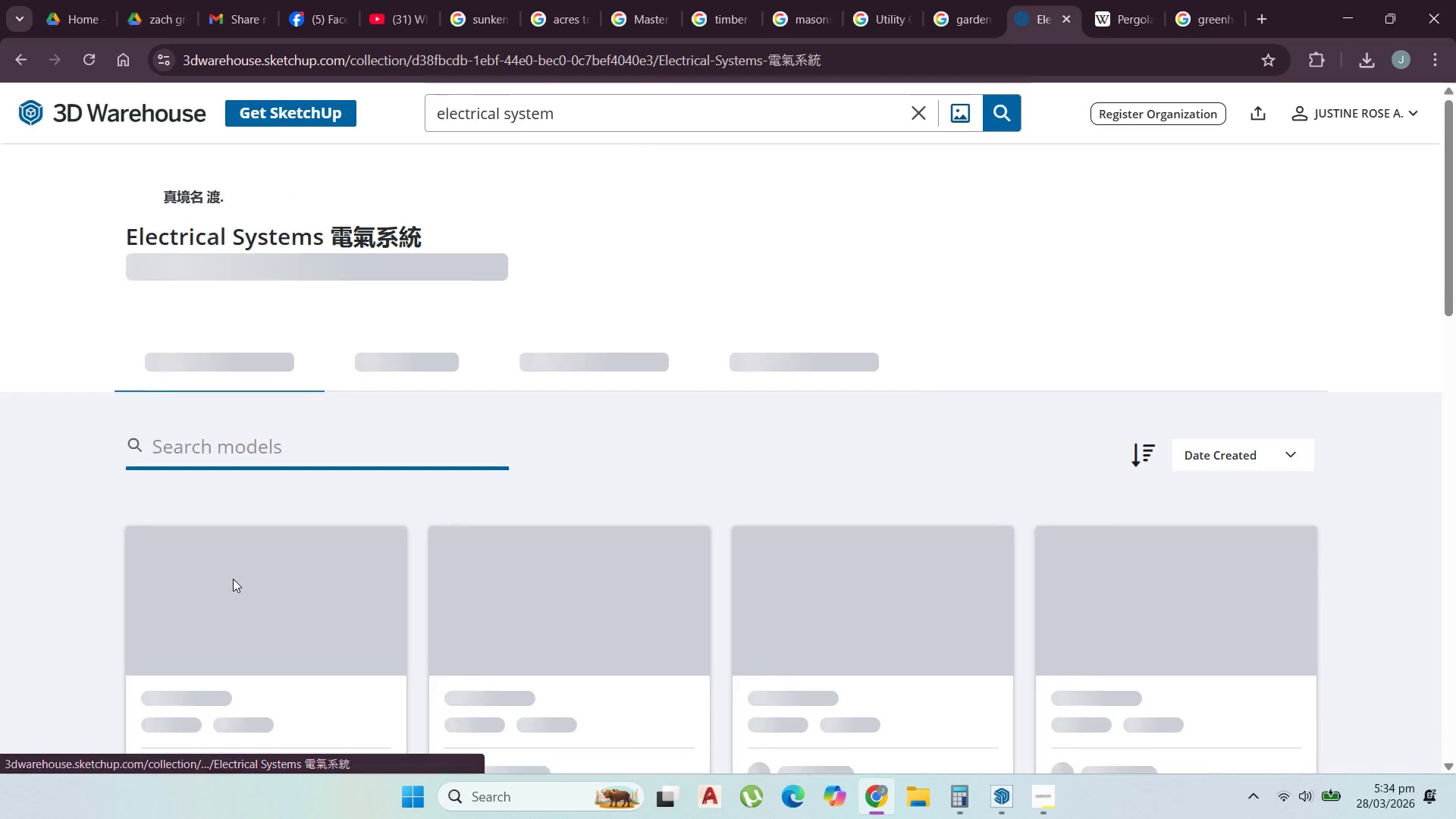 
scroll: coordinate [233, 579], scroll_direction: down, amount: 2.0
 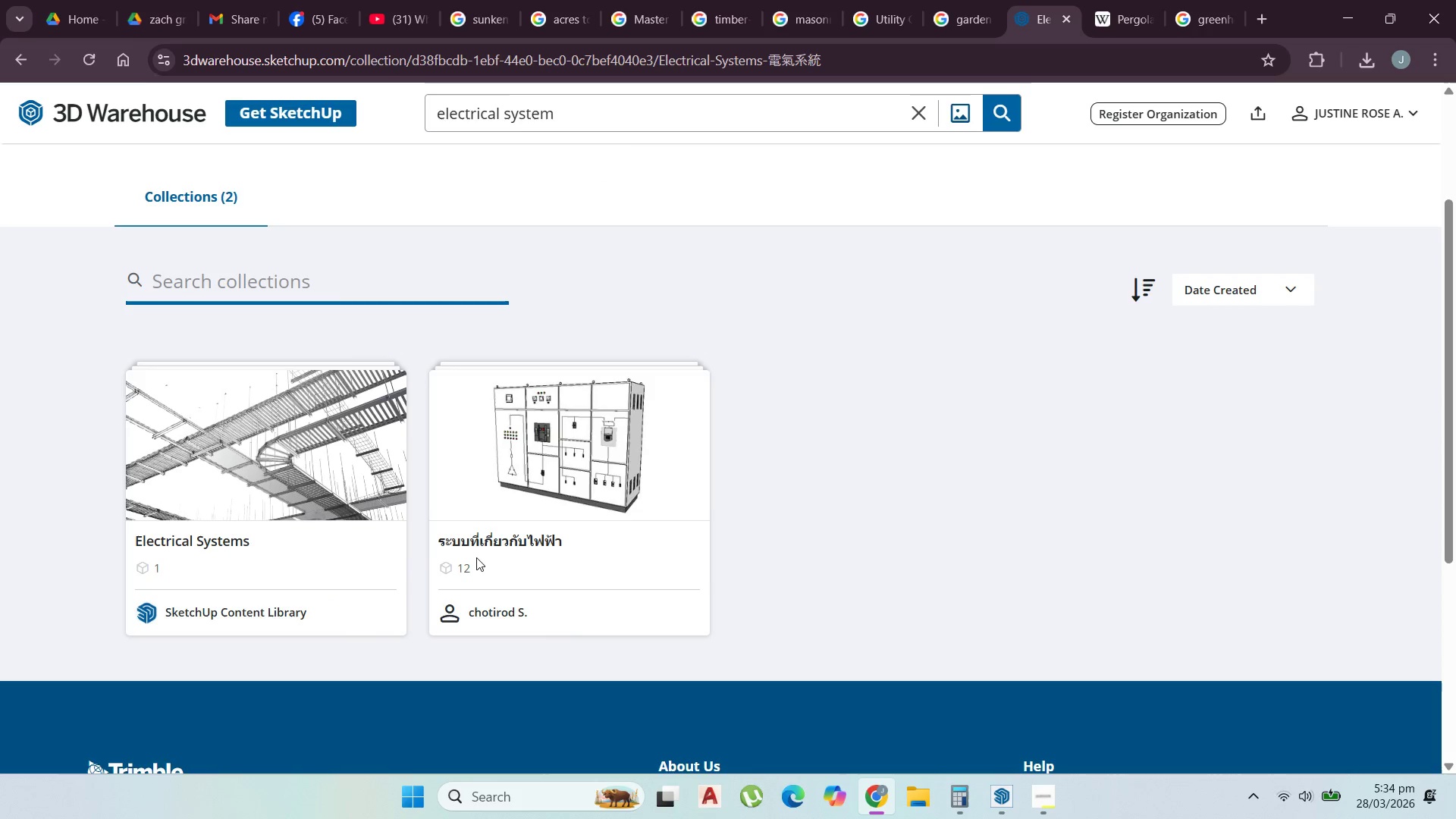 
left_click([485, 542])
 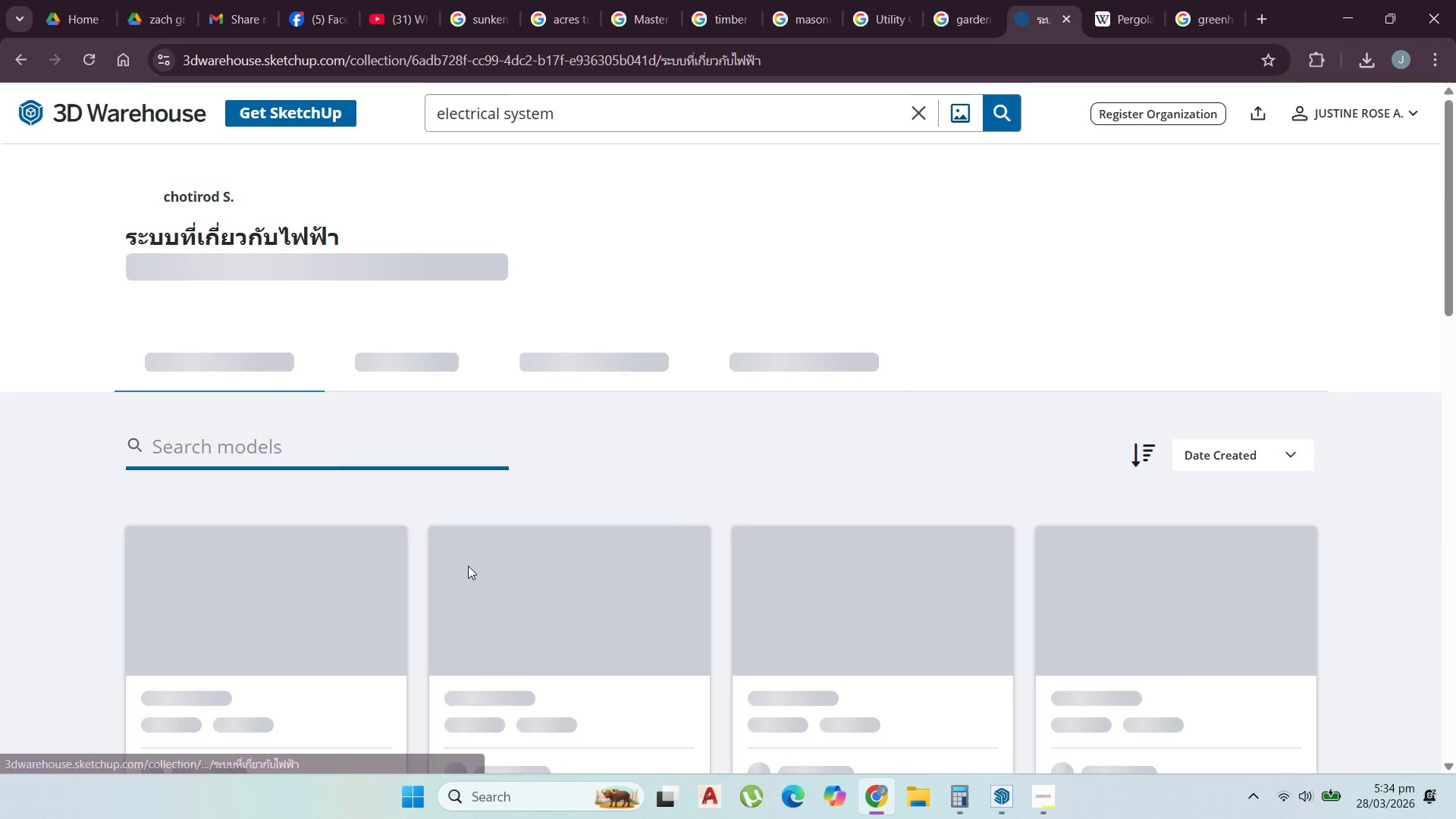 
scroll: coordinate [460, 551], scroll_direction: down, amount: 3.0
 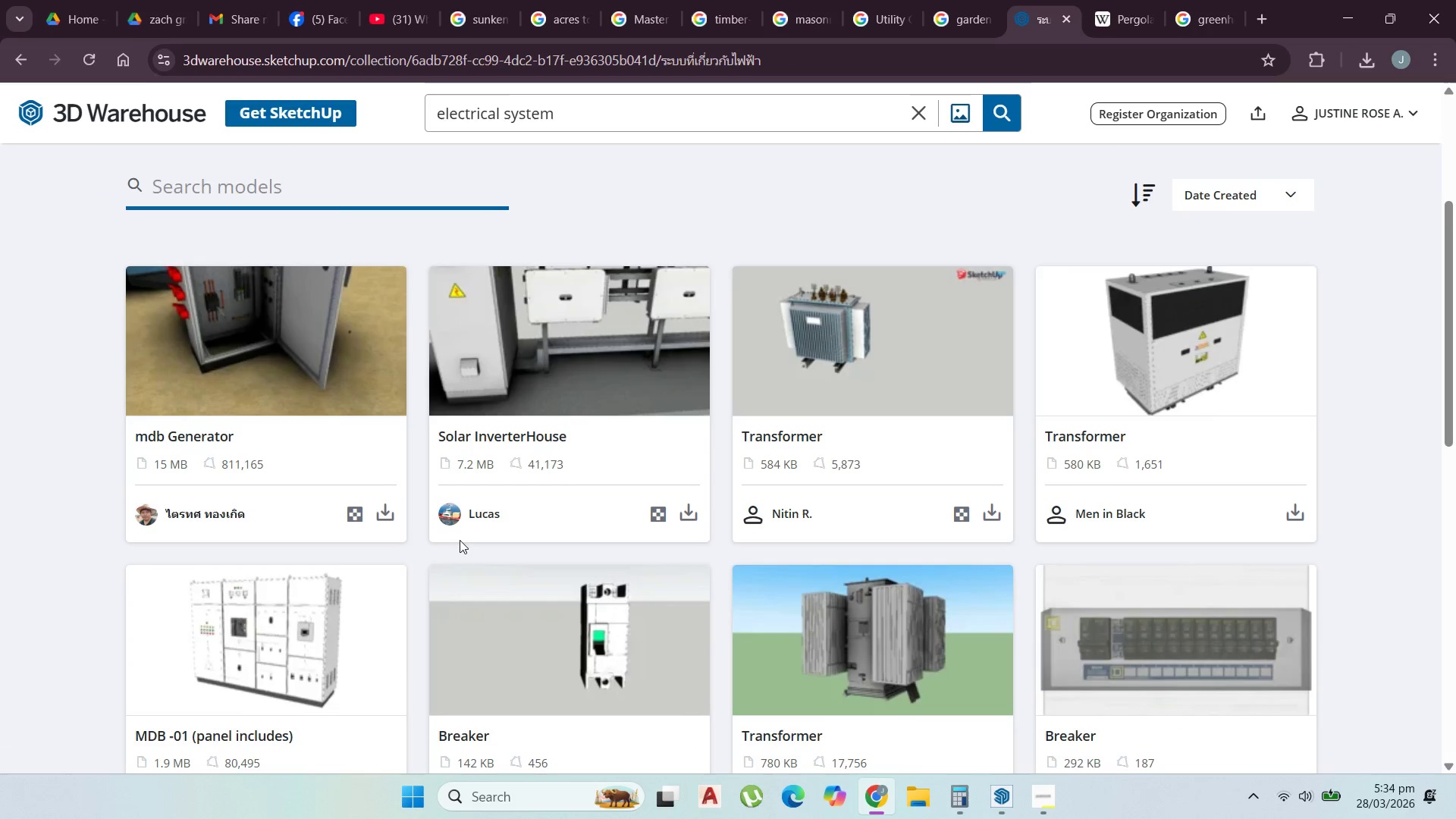 
mouse_move([443, 571])
 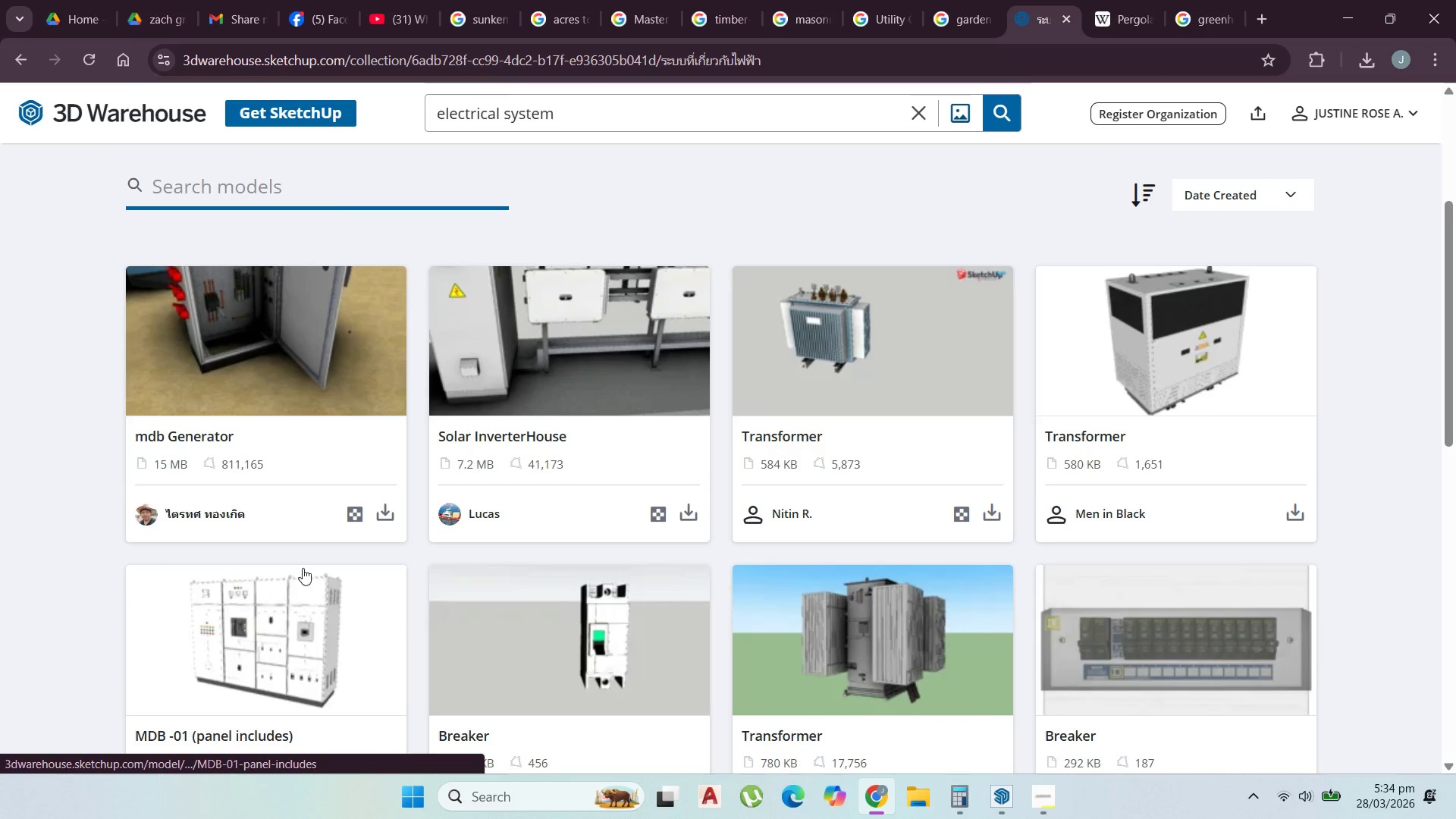 
scroll: coordinate [437, 444], scroll_direction: down, amount: 4.0
 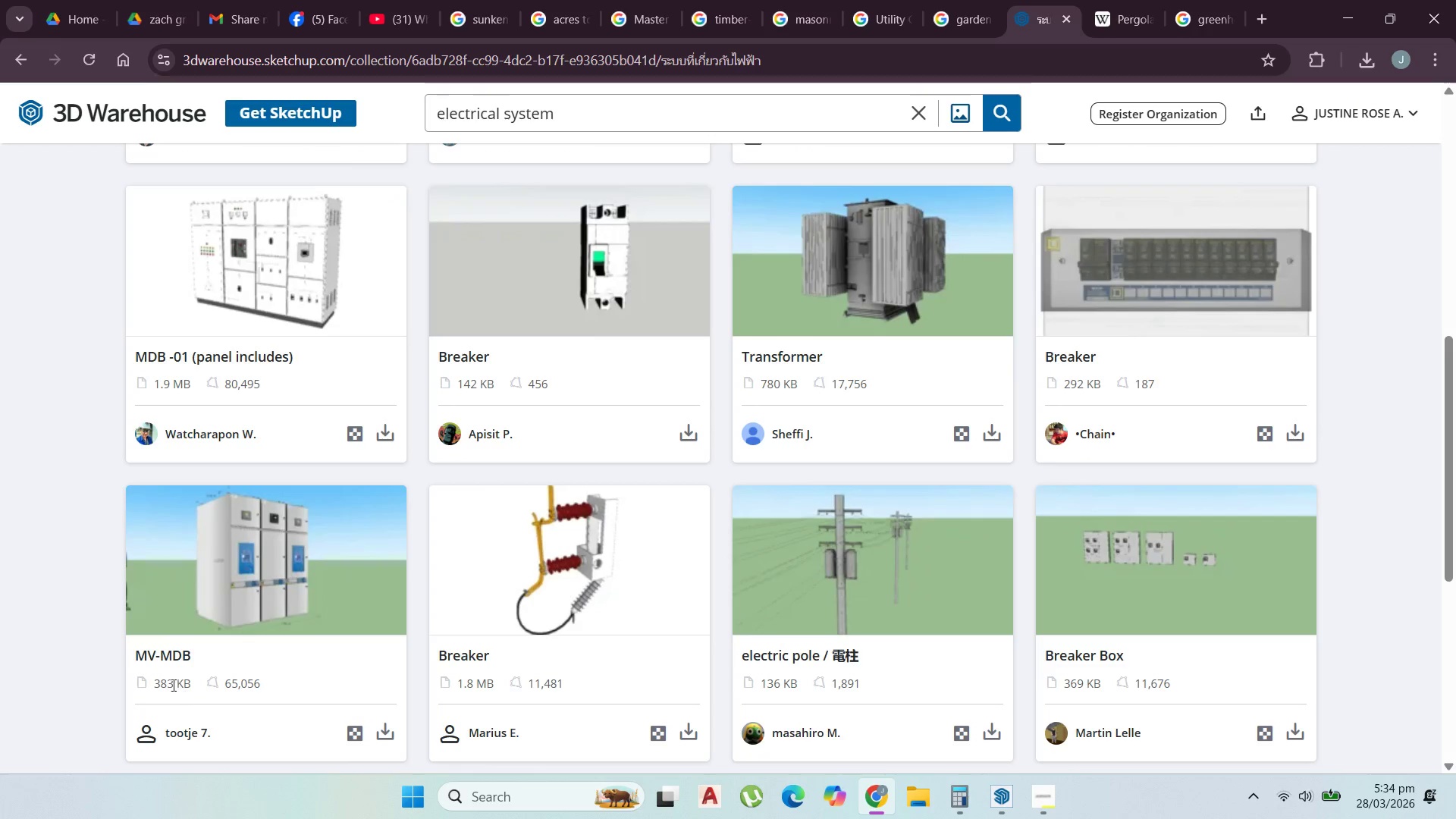 
left_click_drag(start_coordinate=[205, 651], to_coordinate=[130, 654])
 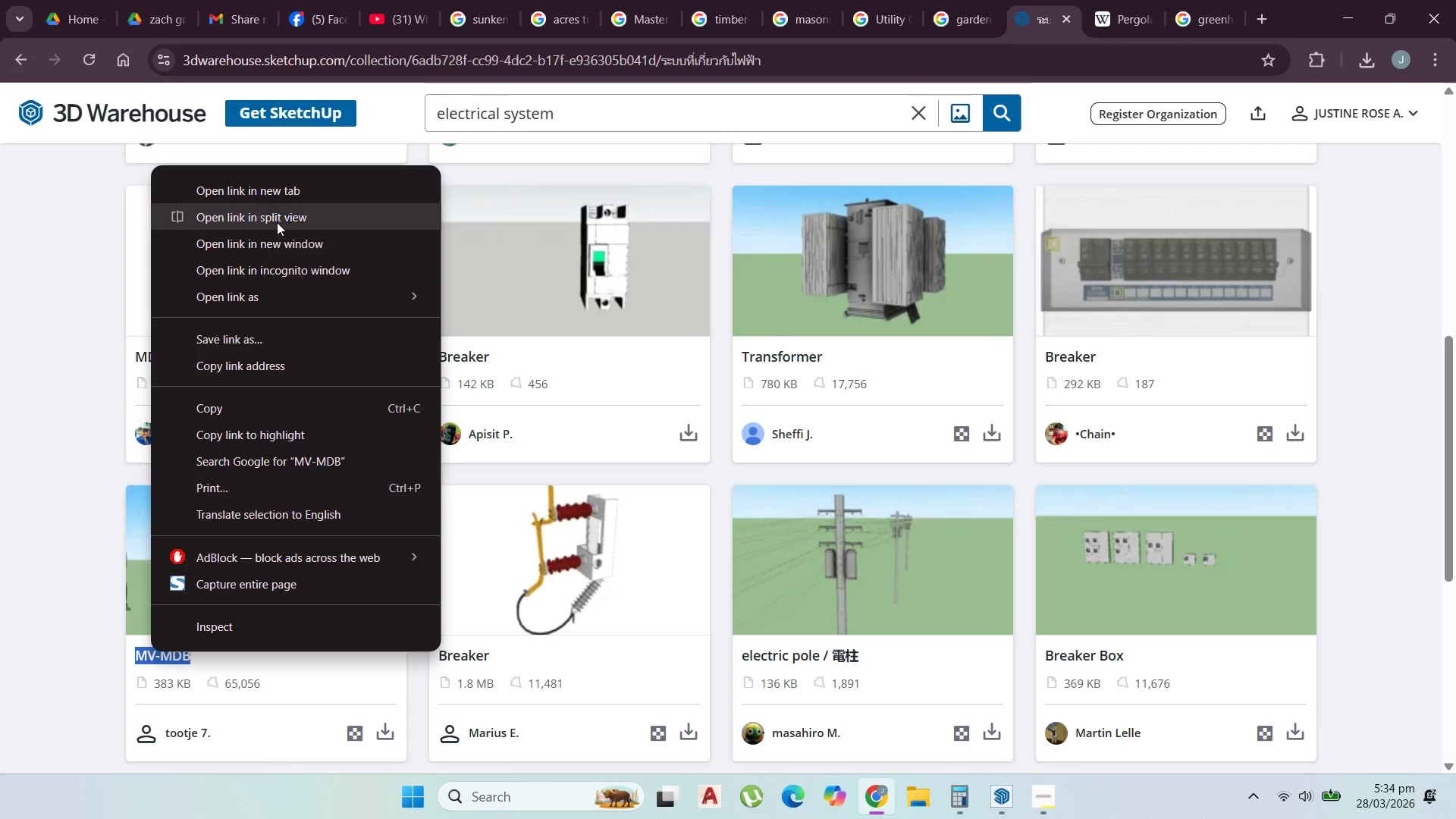 
left_click([288, 184])
 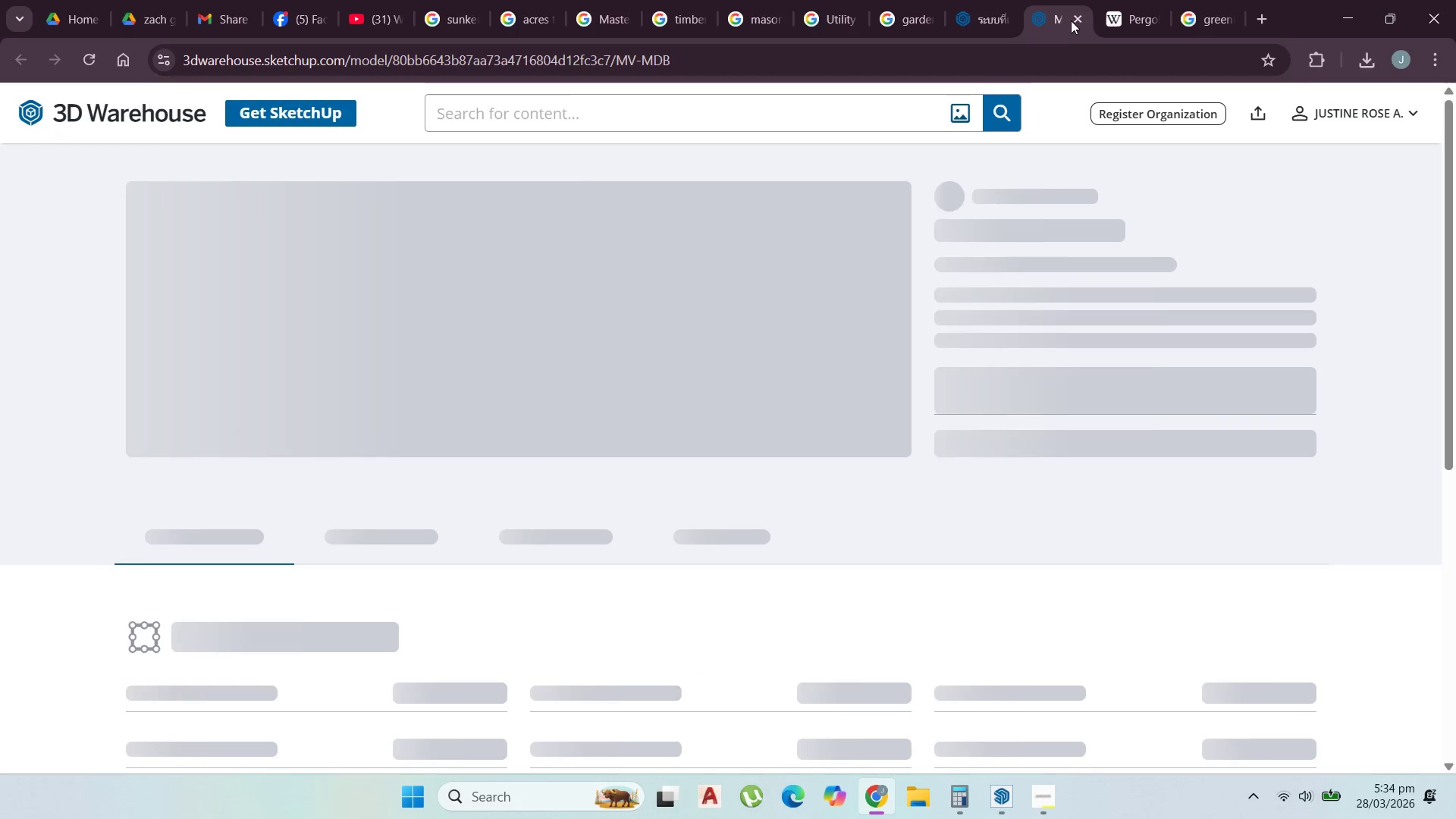 
left_click([1074, 18])
 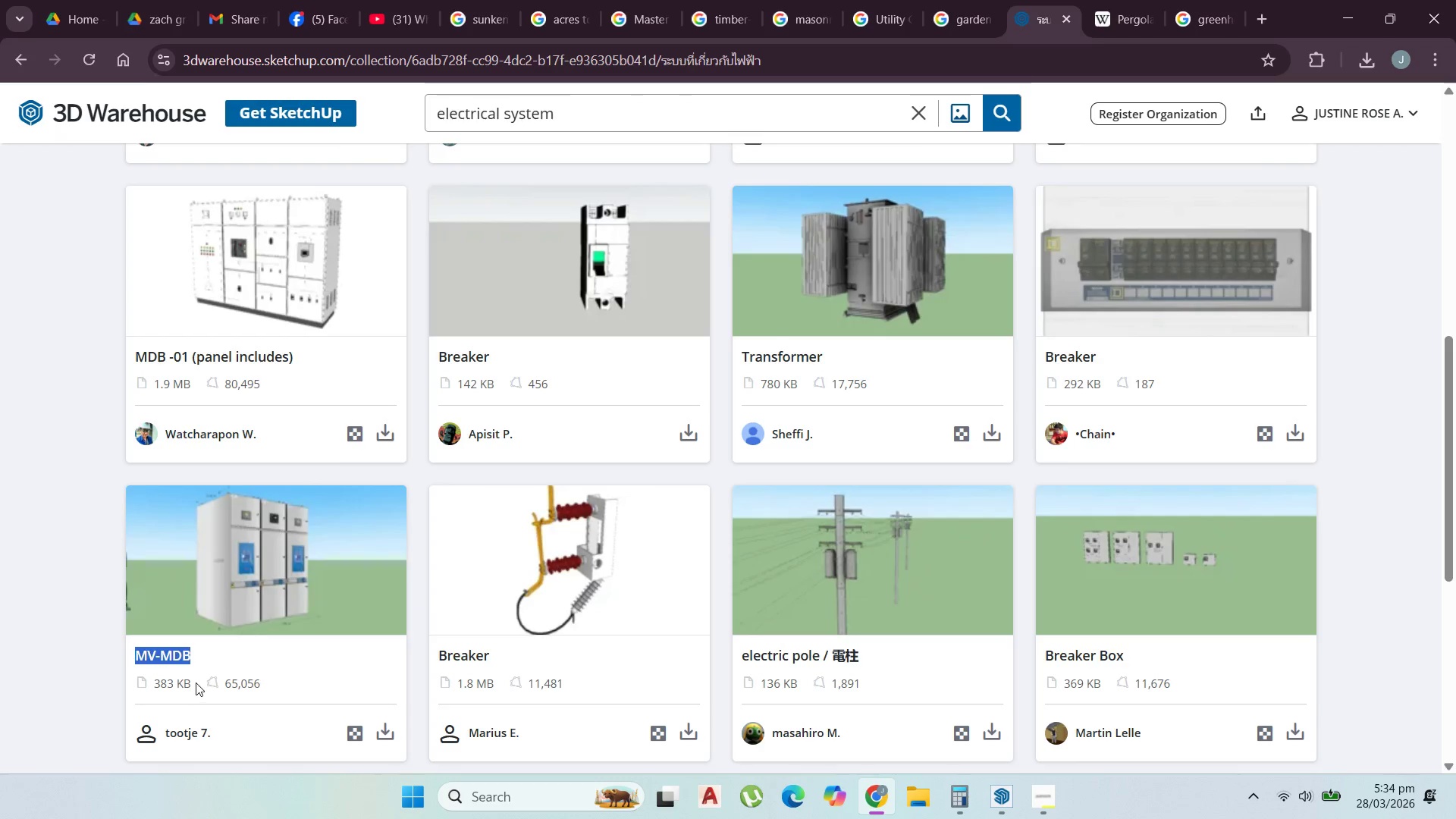 
right_click([174, 658])
 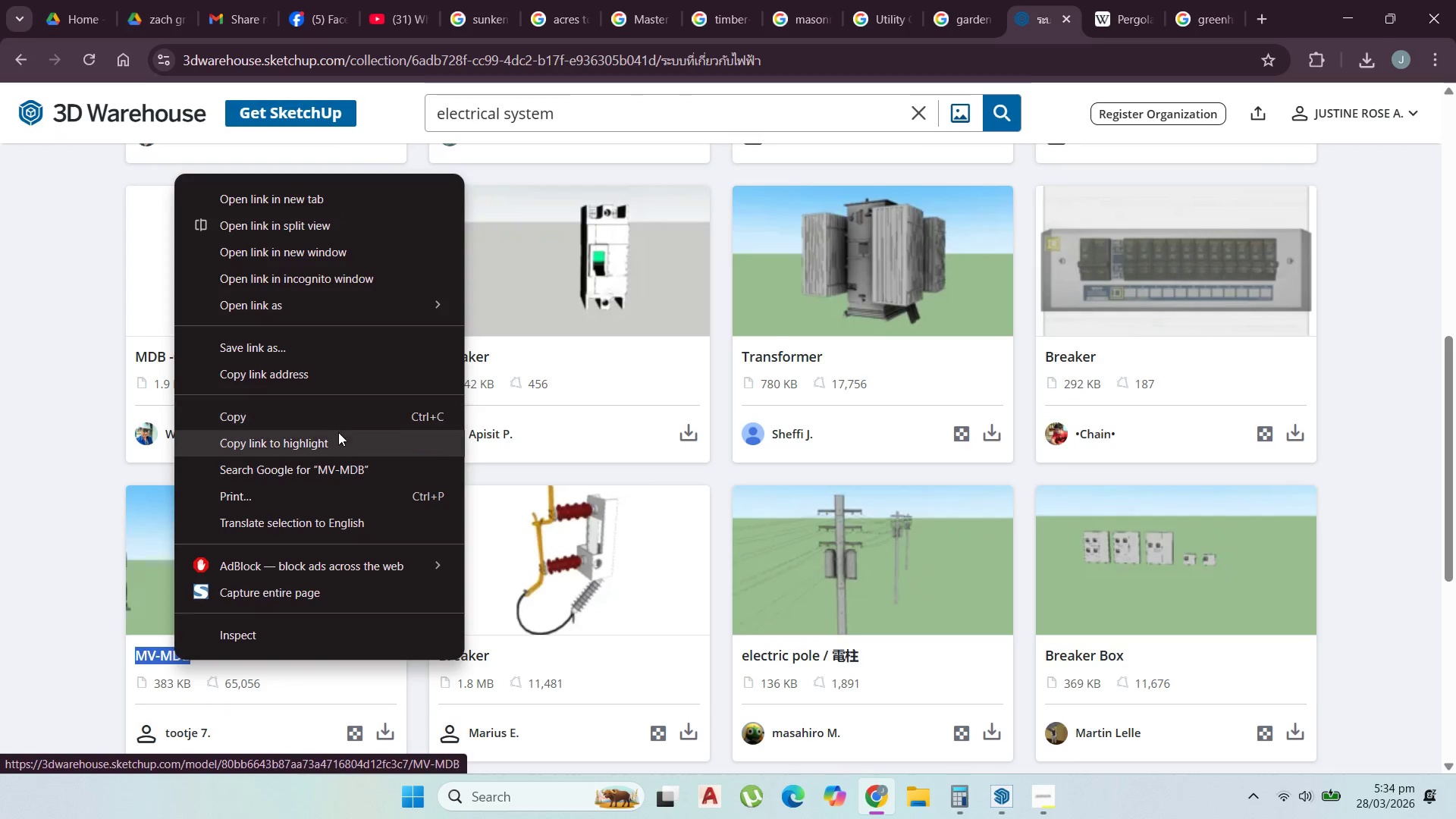 
left_click([339, 463])
 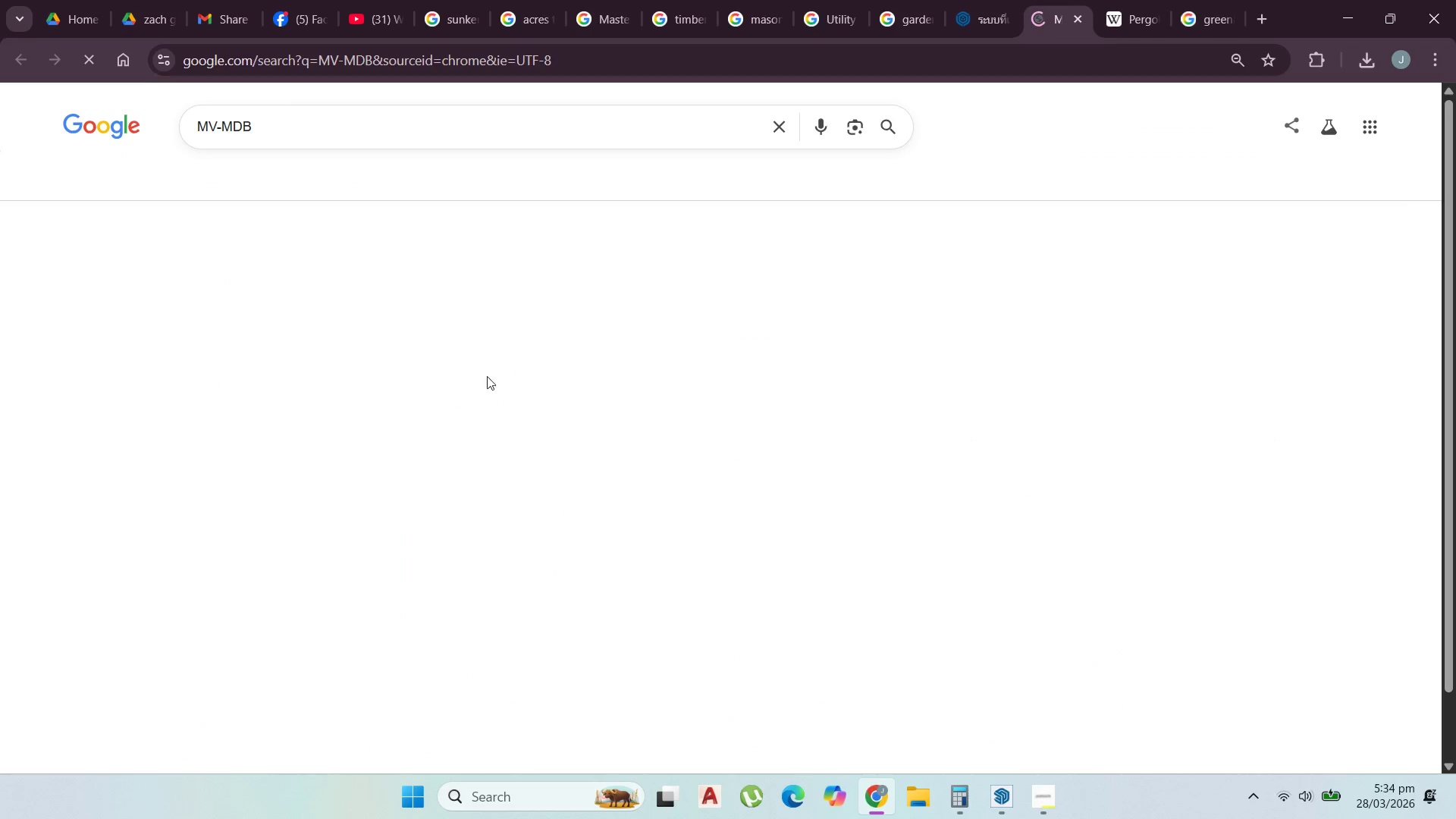 
mouse_move([295, 344])
 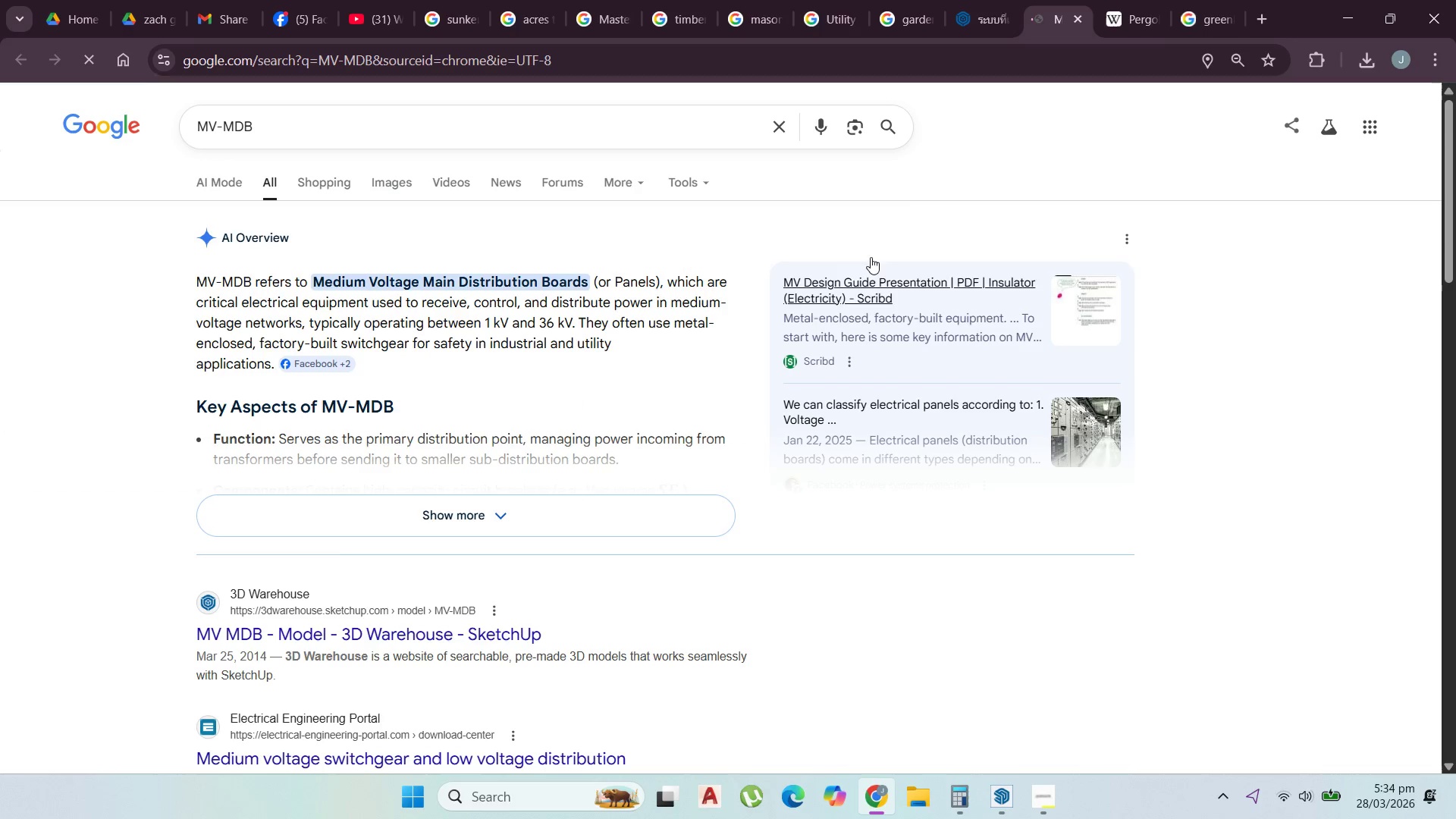 
left_click([964, 0])
 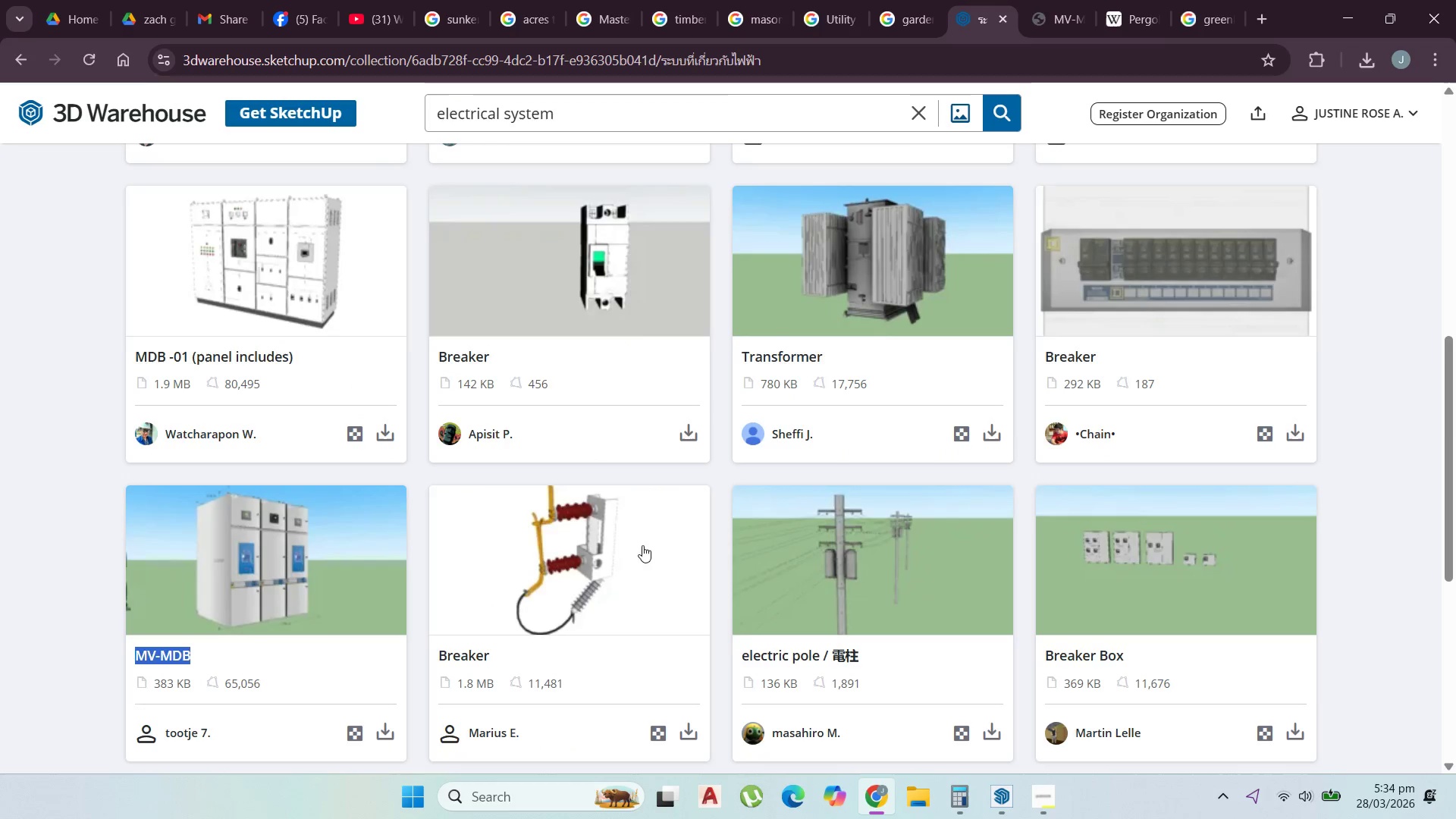 
scroll: coordinate [571, 599], scroll_direction: down, amount: 3.0
 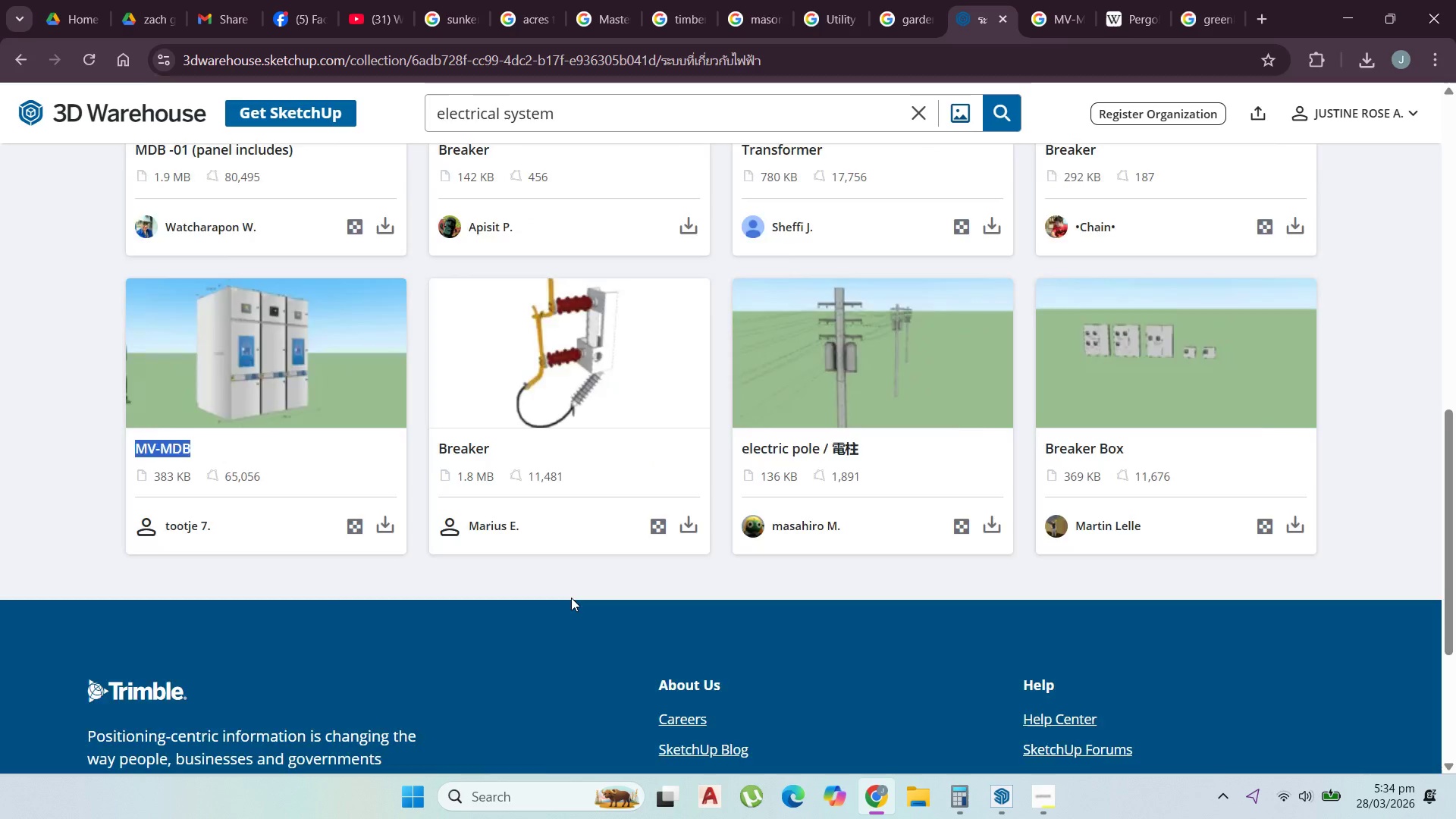 
scroll: coordinate [571, 612], scroll_direction: up, amount: 8.0
 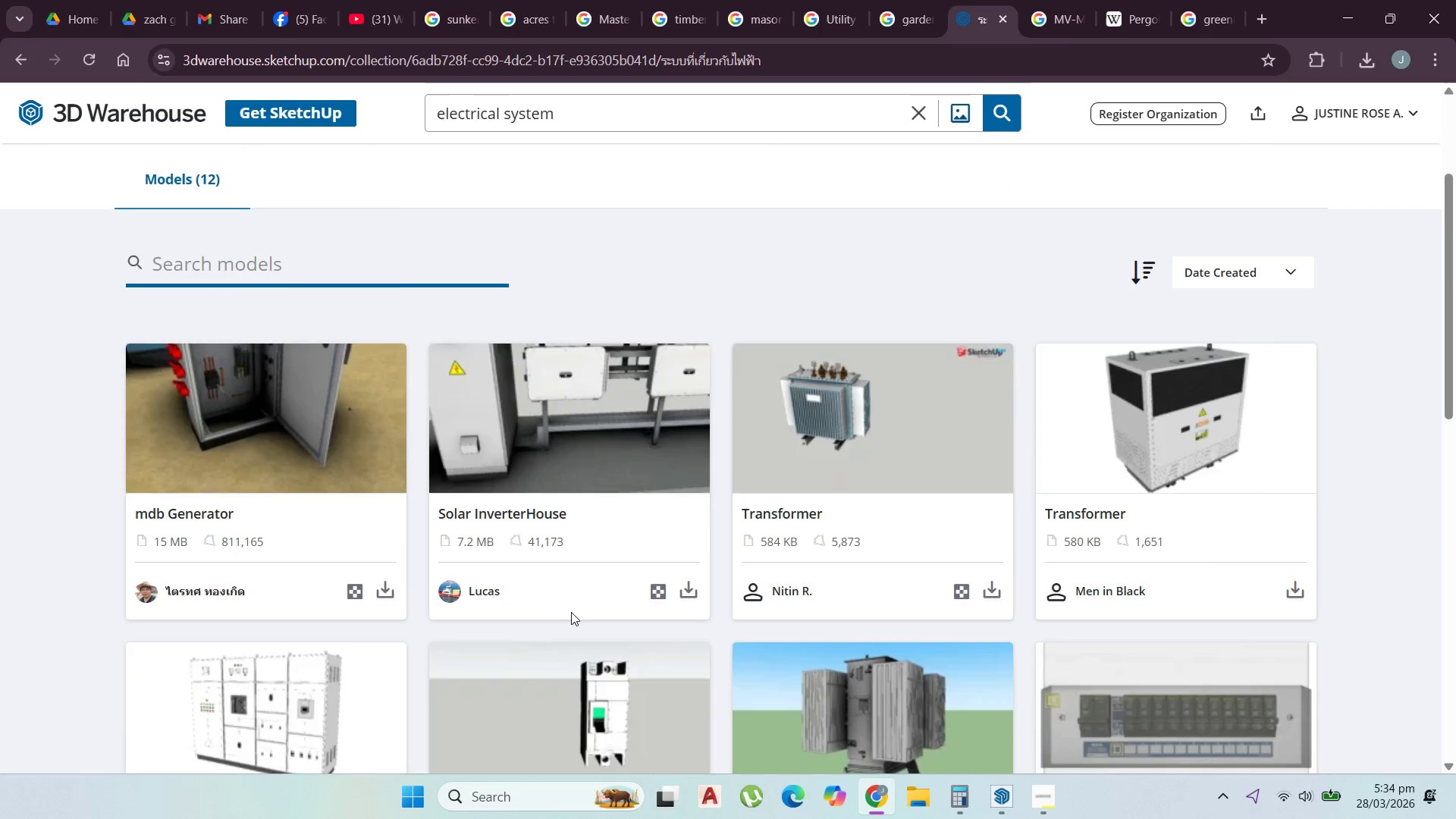 
scroll: coordinate [571, 617], scroll_direction: down, amount: 5.0
 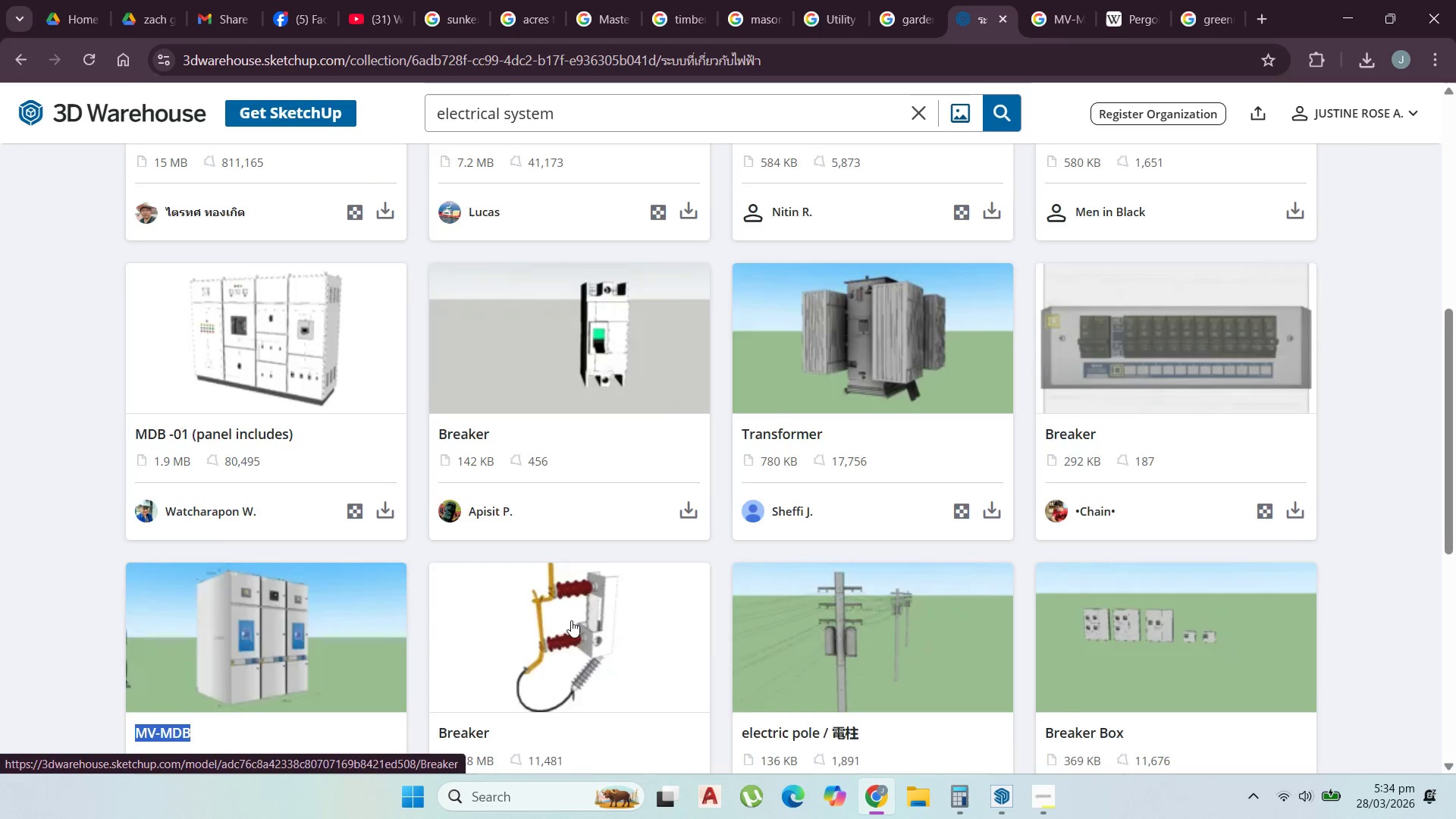 
scroll: coordinate [571, 621], scroll_direction: up, amount: 3.0
 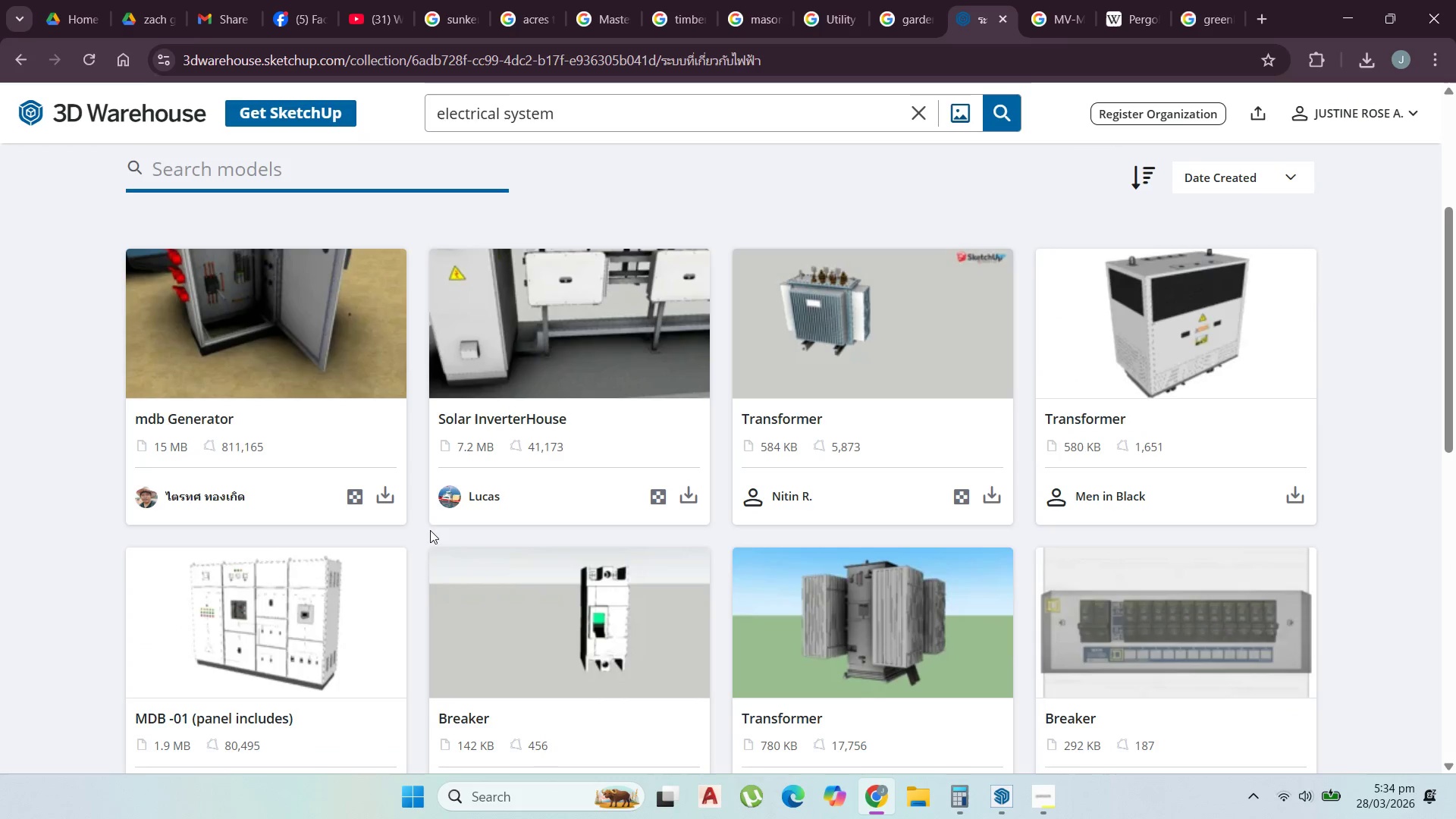 
scroll: coordinate [368, 622], scroll_direction: down, amount: 1.0
 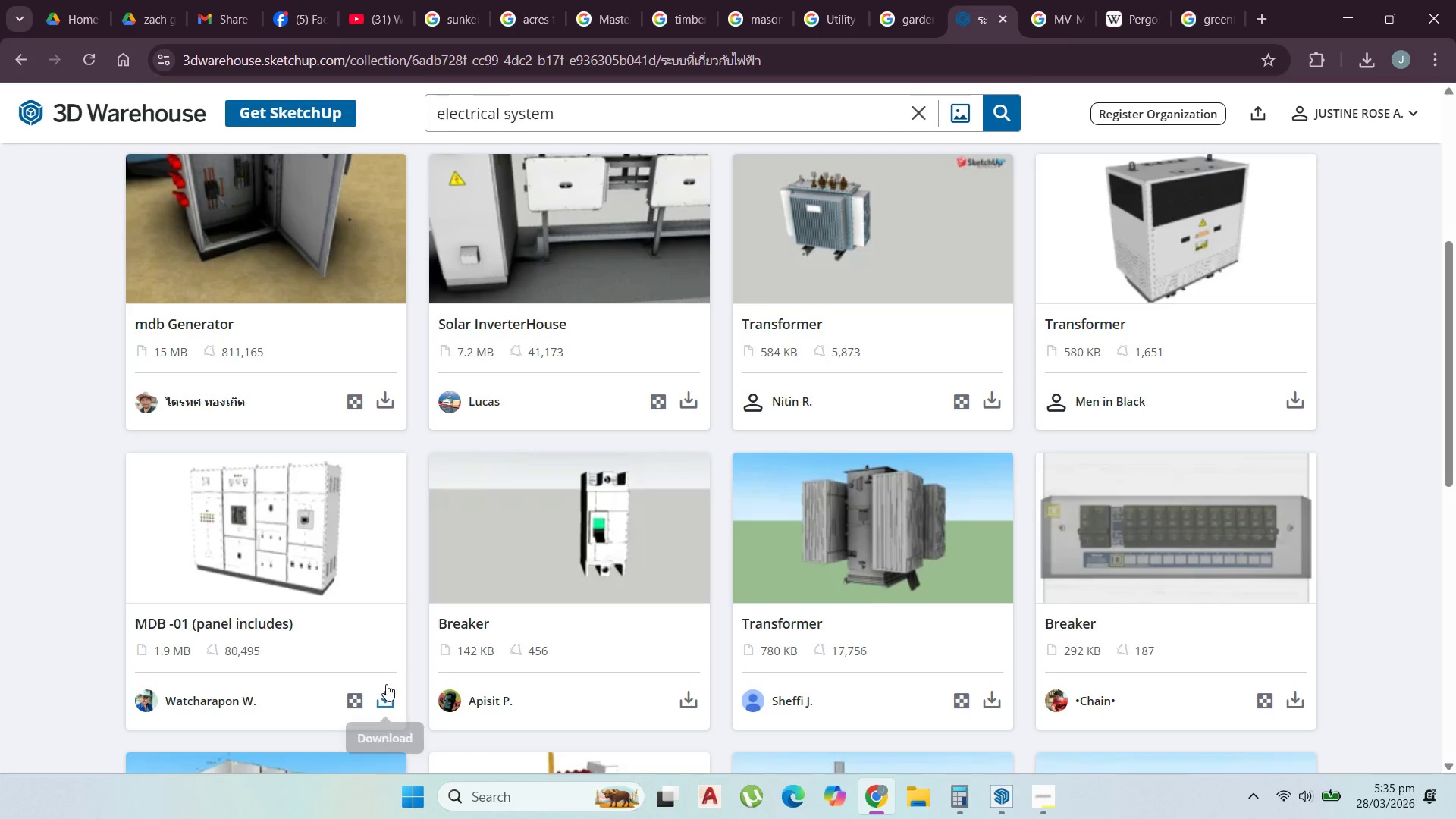 
wait(5.59)
 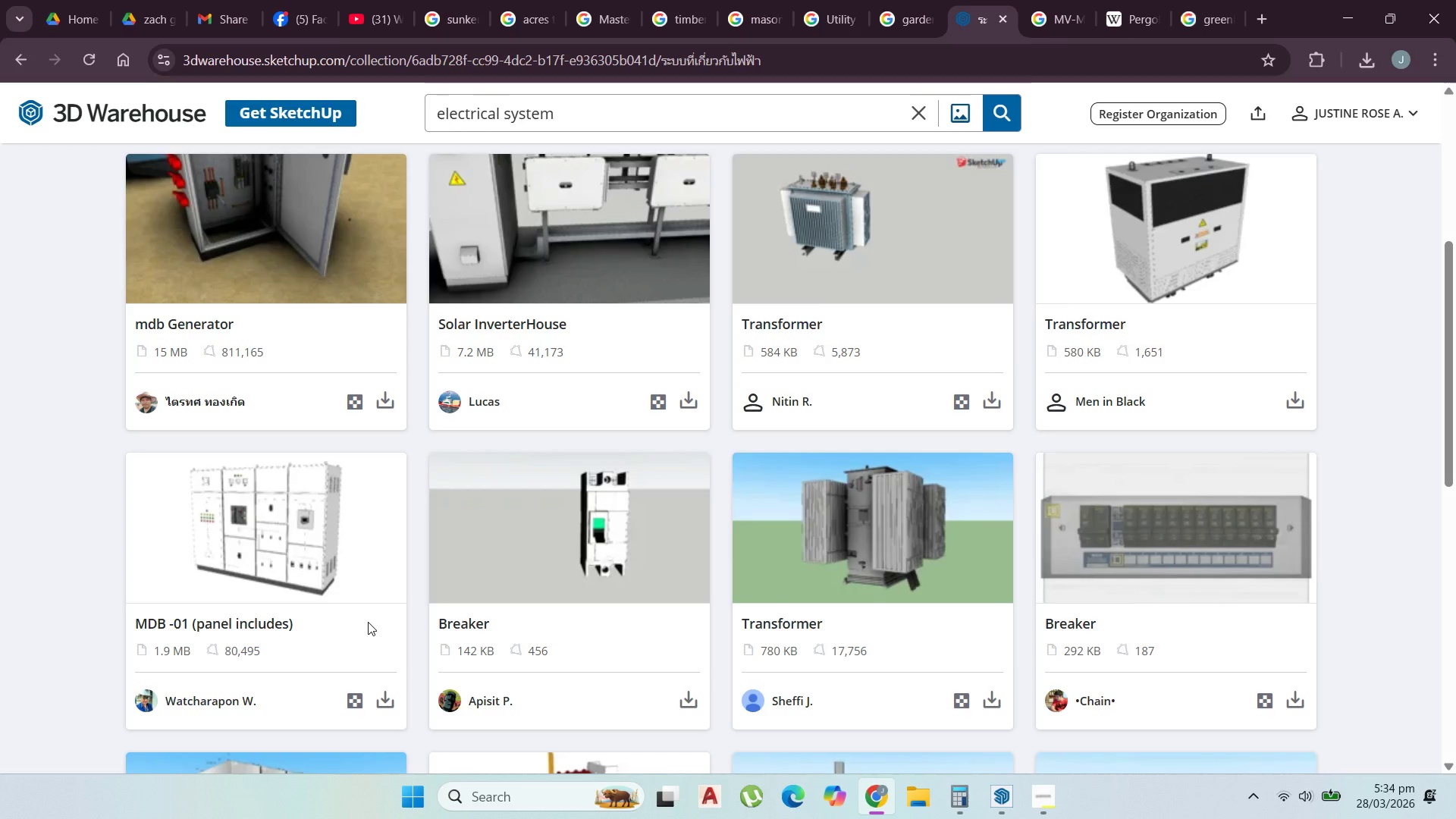 
left_click([388, 703])
 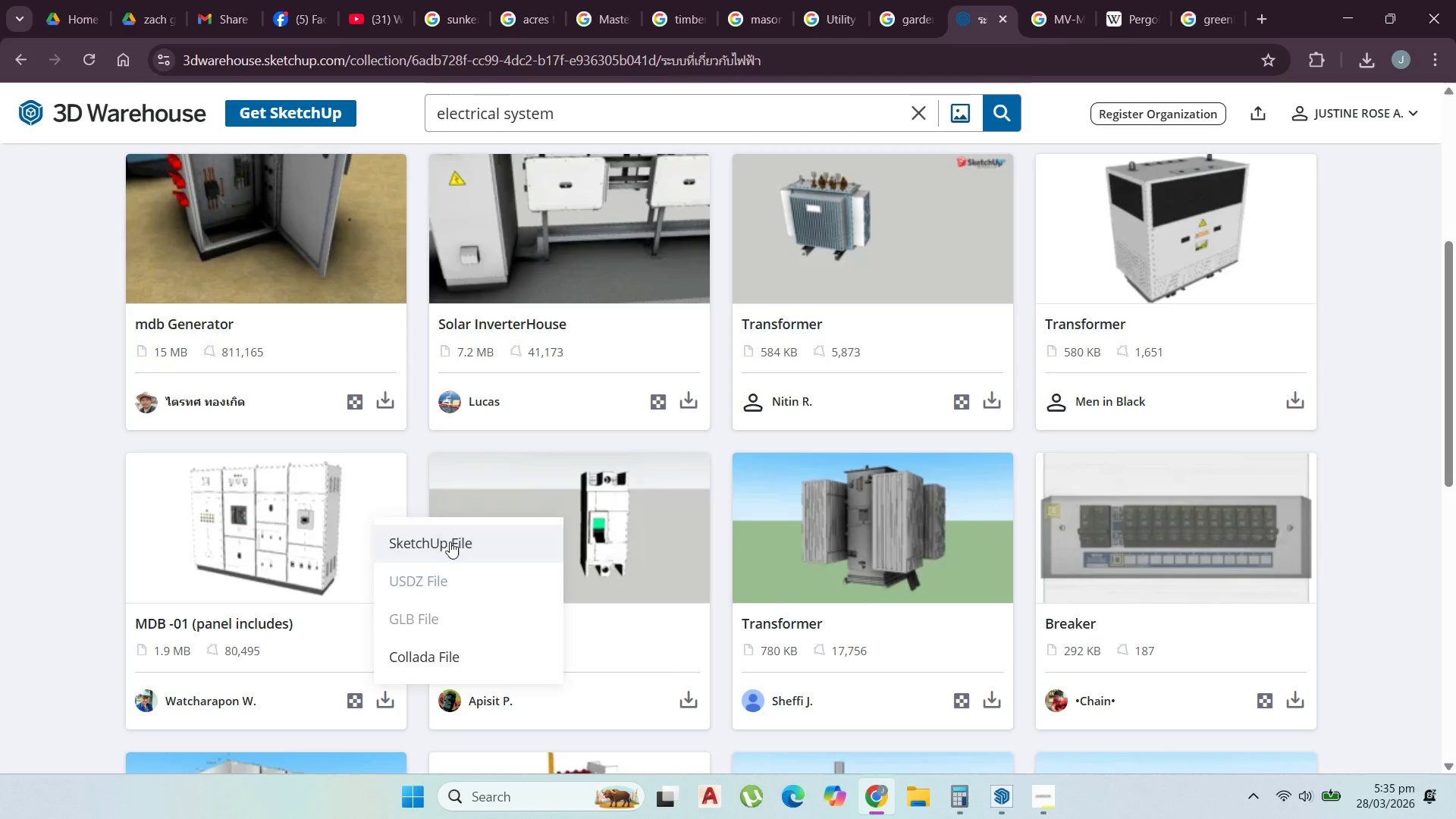 
left_click([450, 537])
 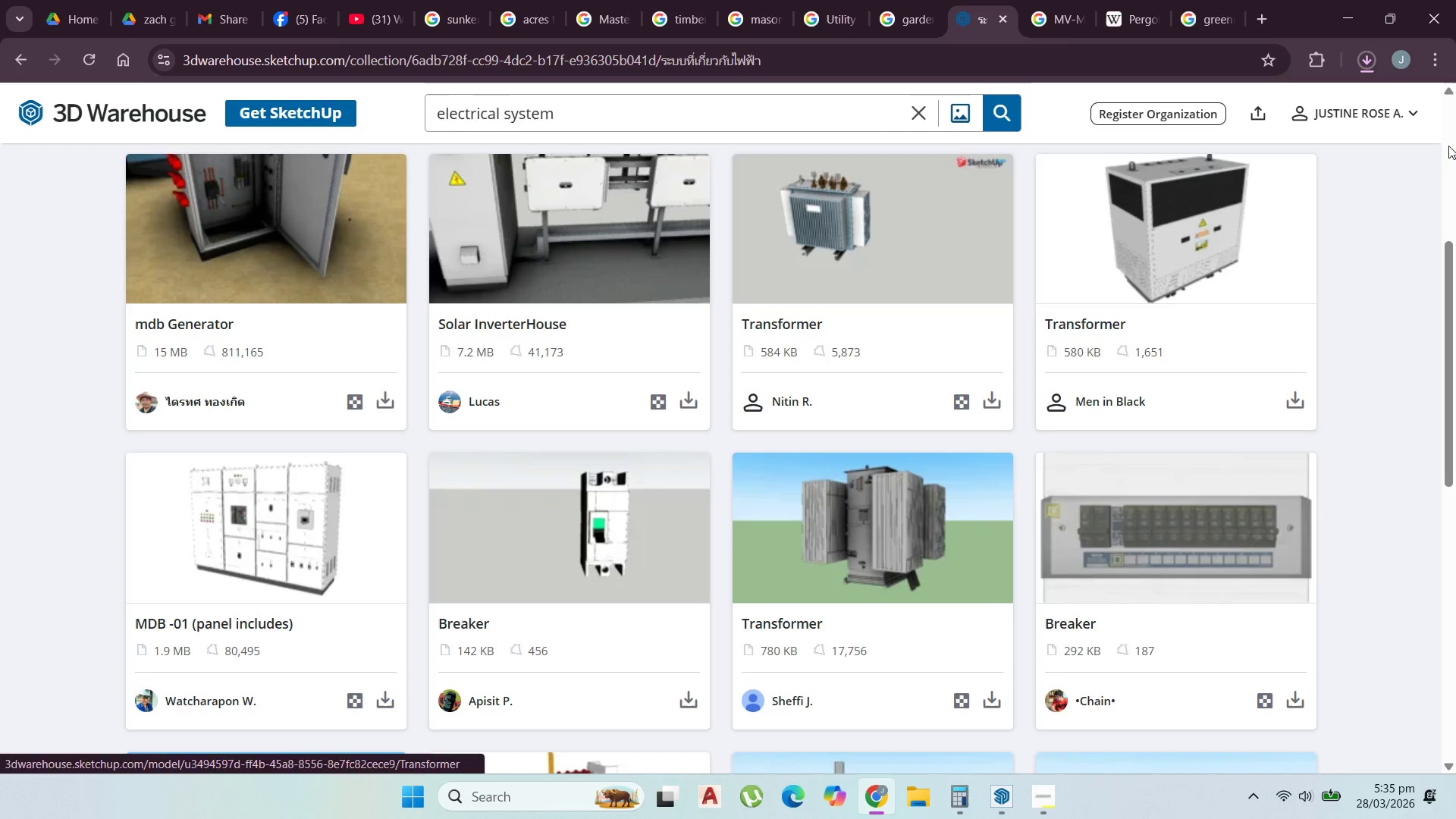 
mouse_move([1412, 80])
 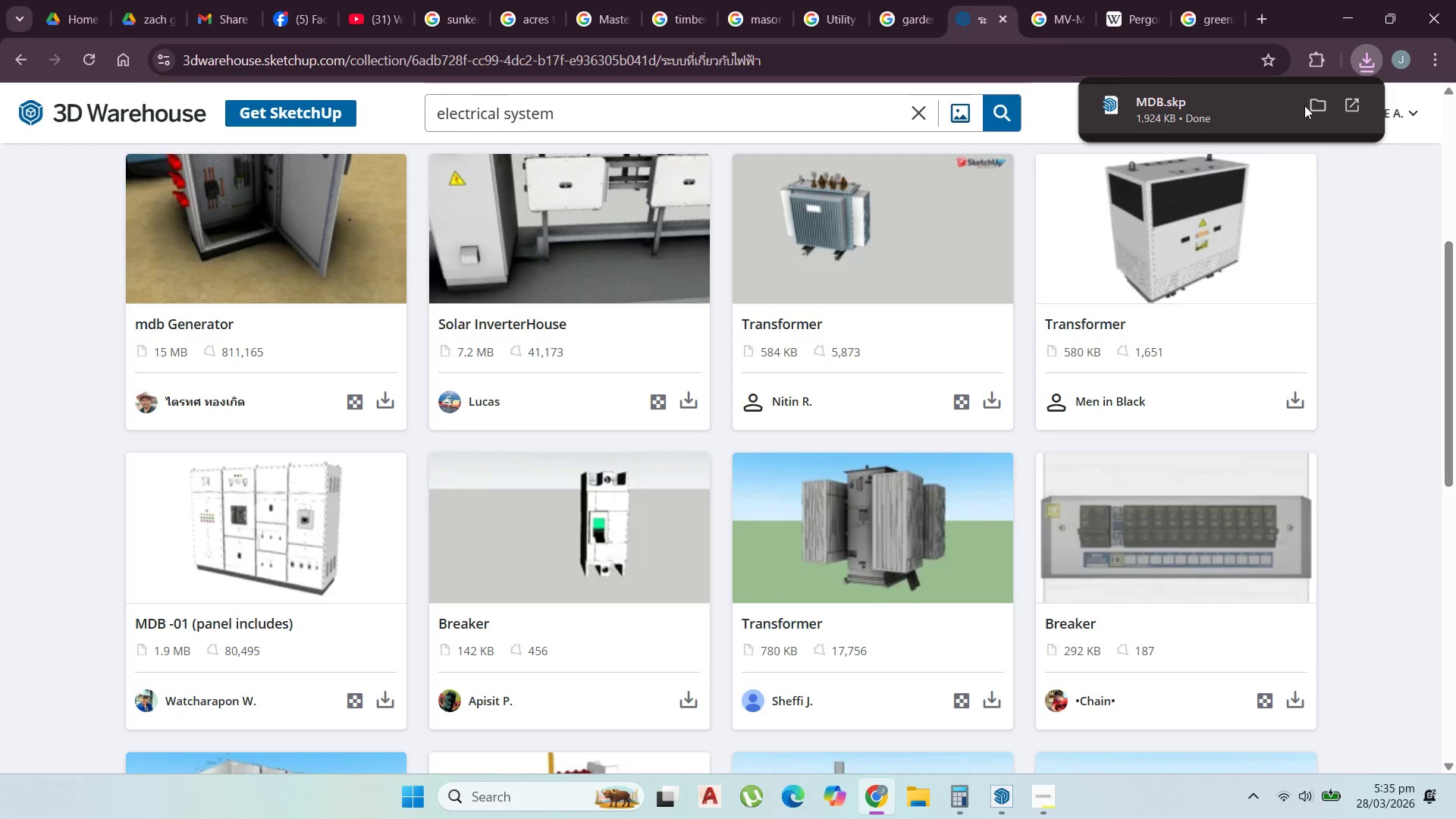 
left_click([1306, 105])
 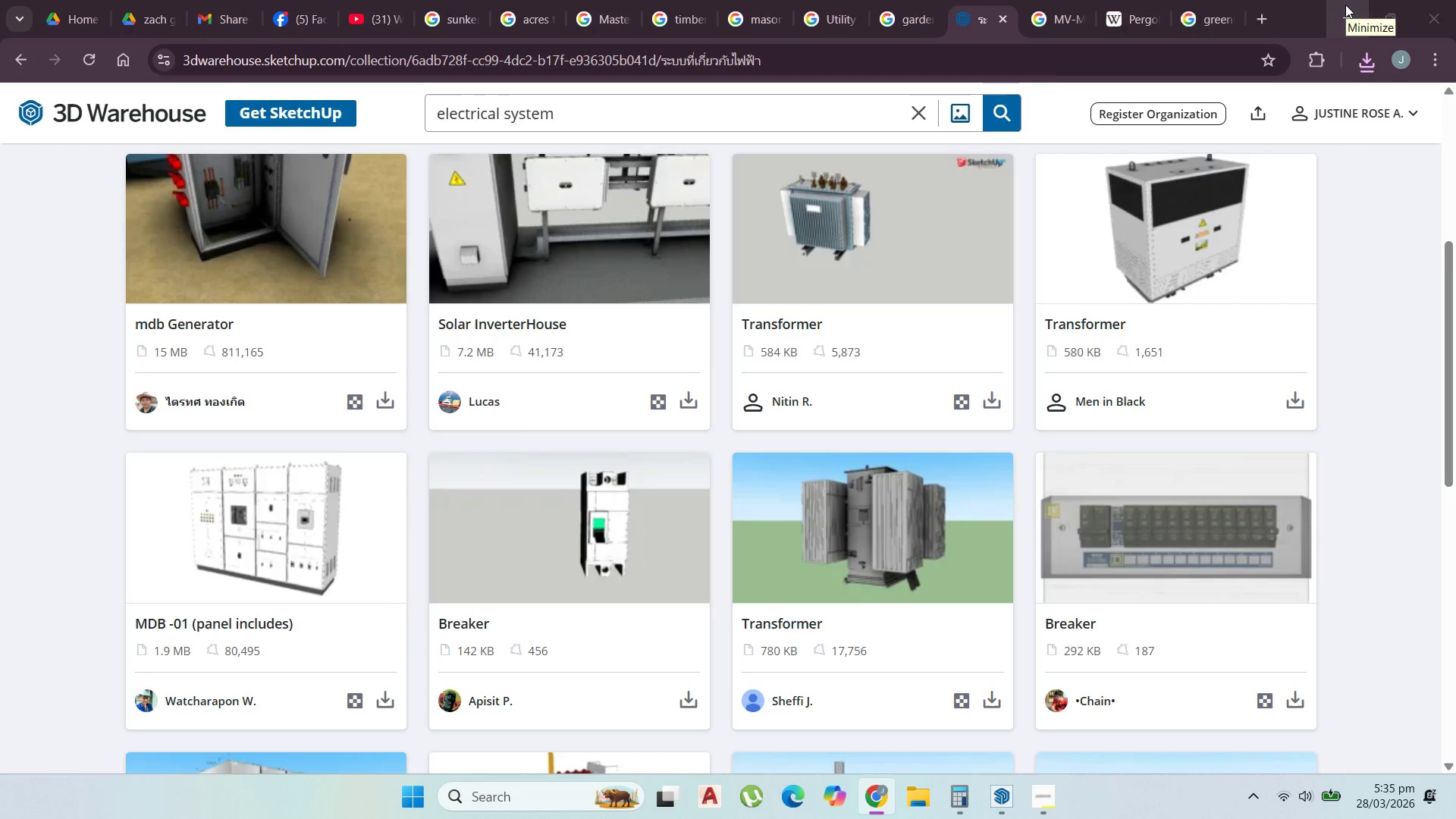 
left_click([1345, 5])
 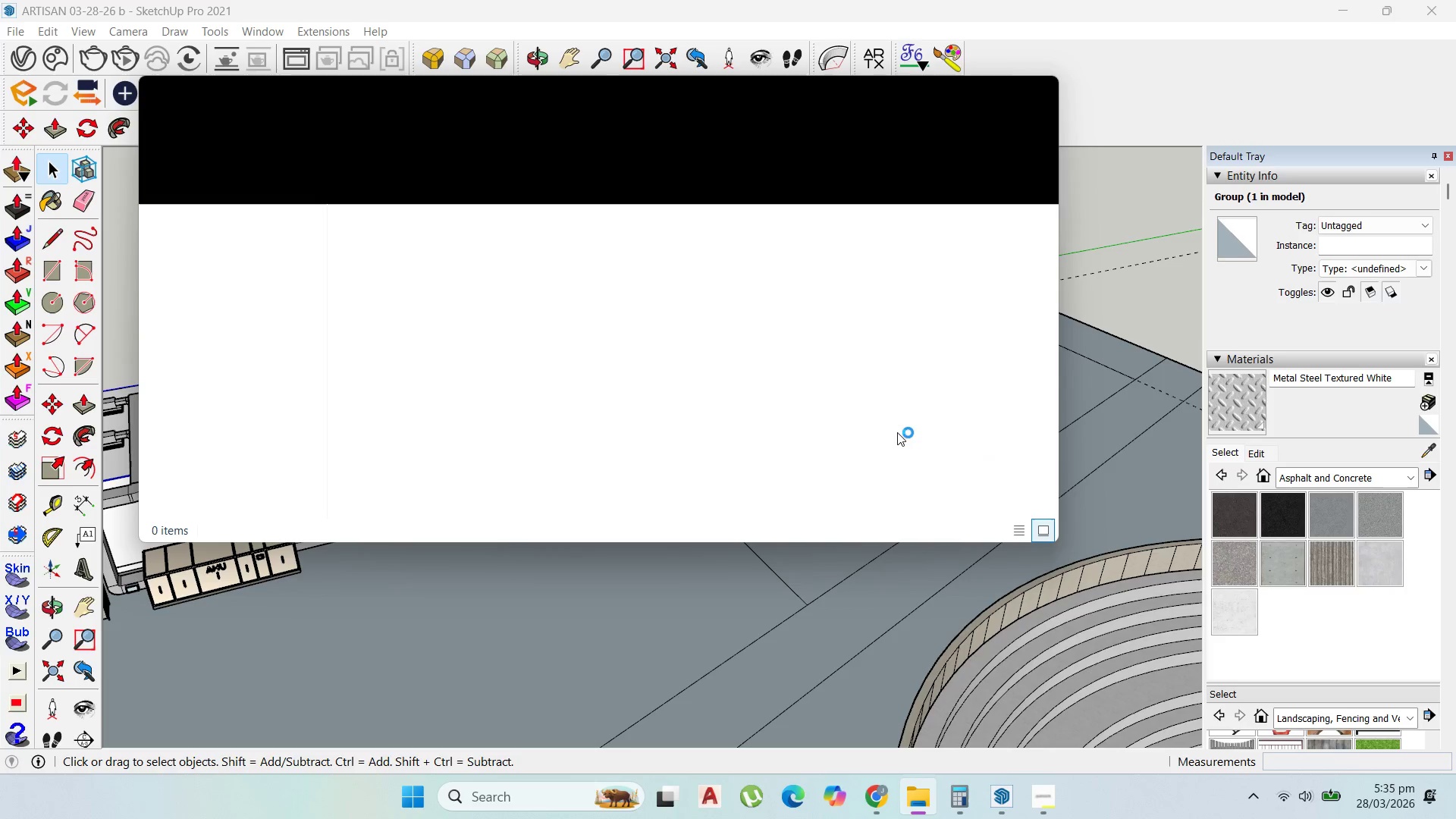 
wait(9.16)
 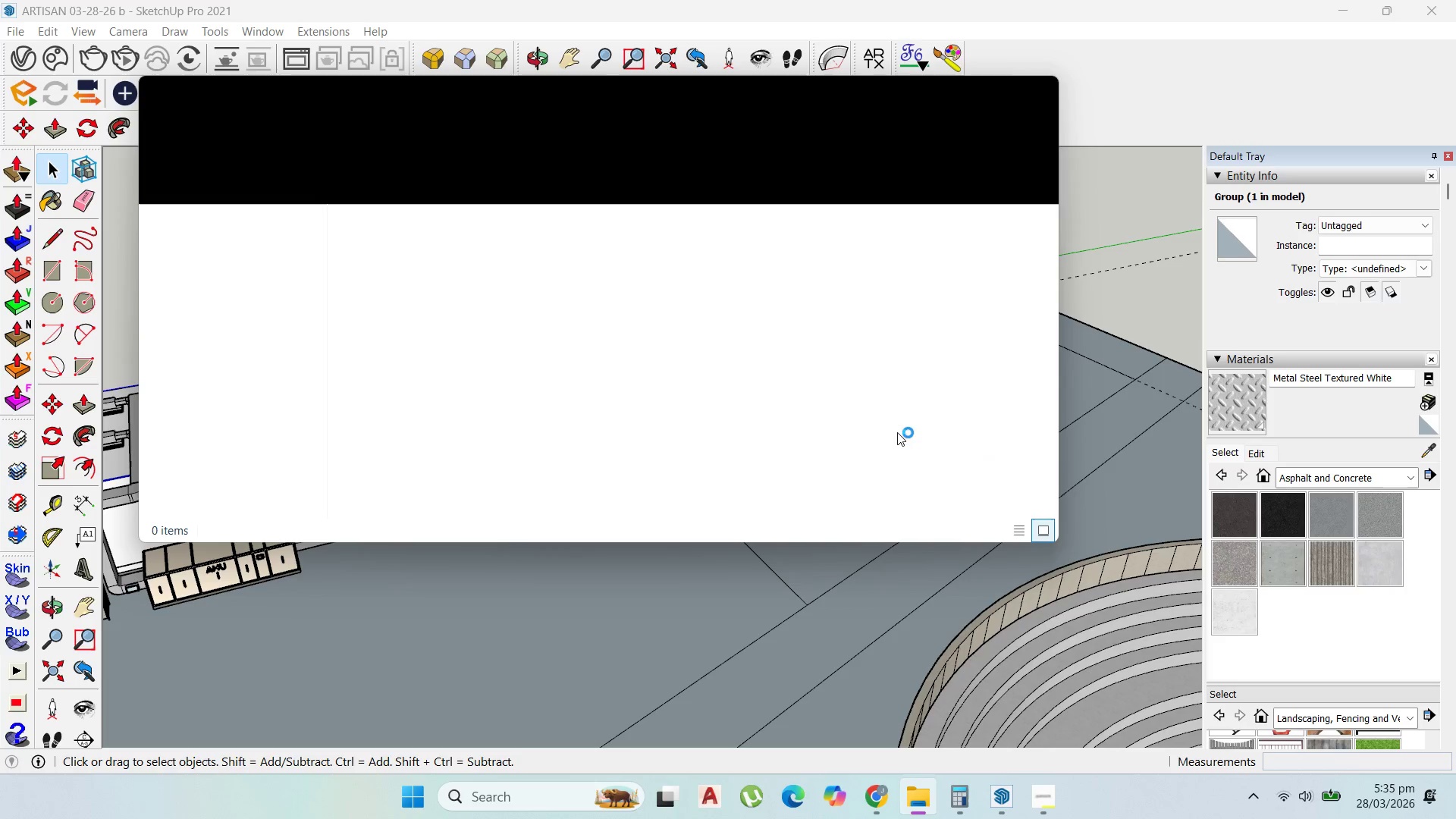 
left_click([877, 711])
 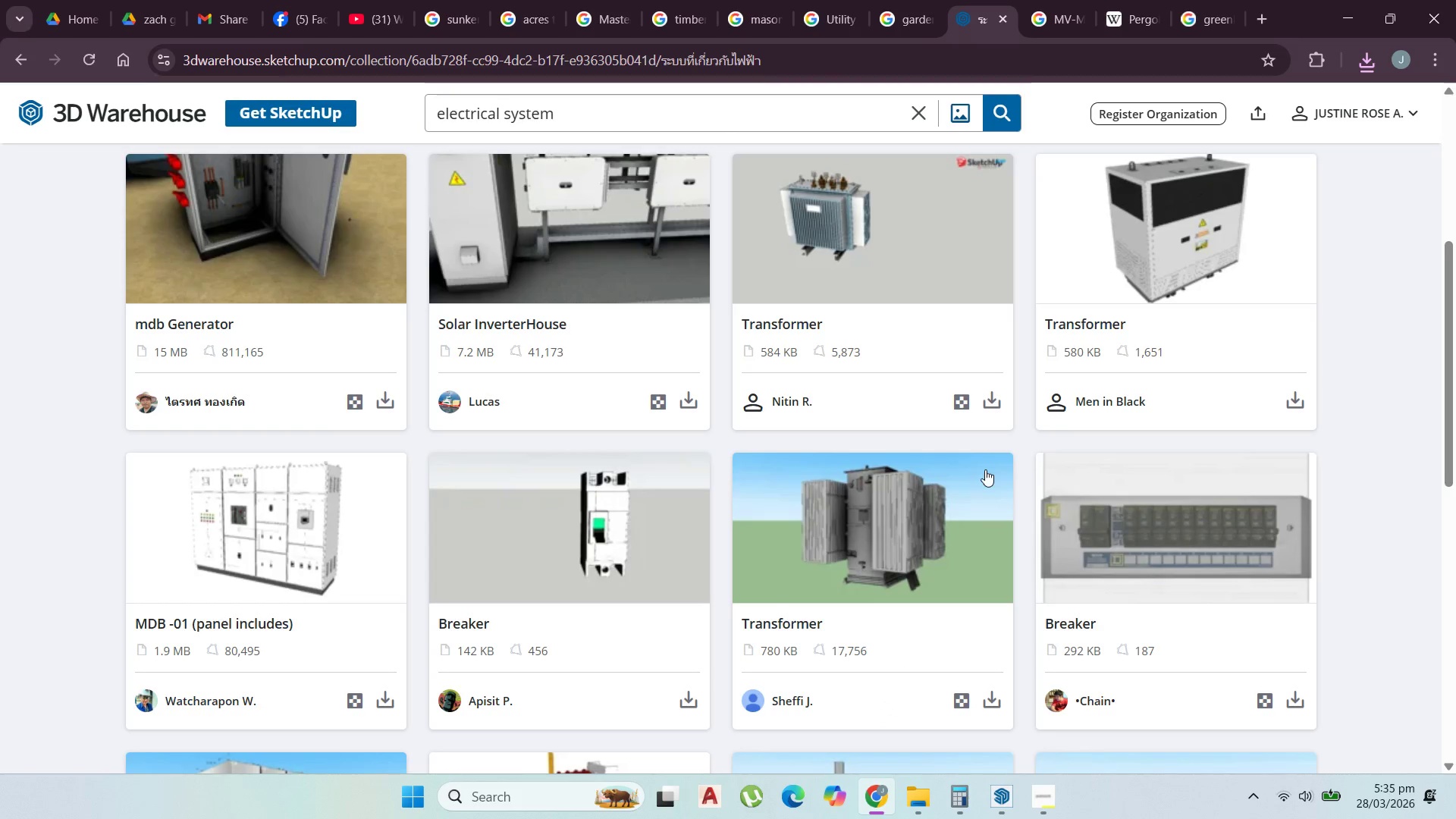 
scroll: coordinate [981, 513], scroll_direction: down, amount: 4.0
 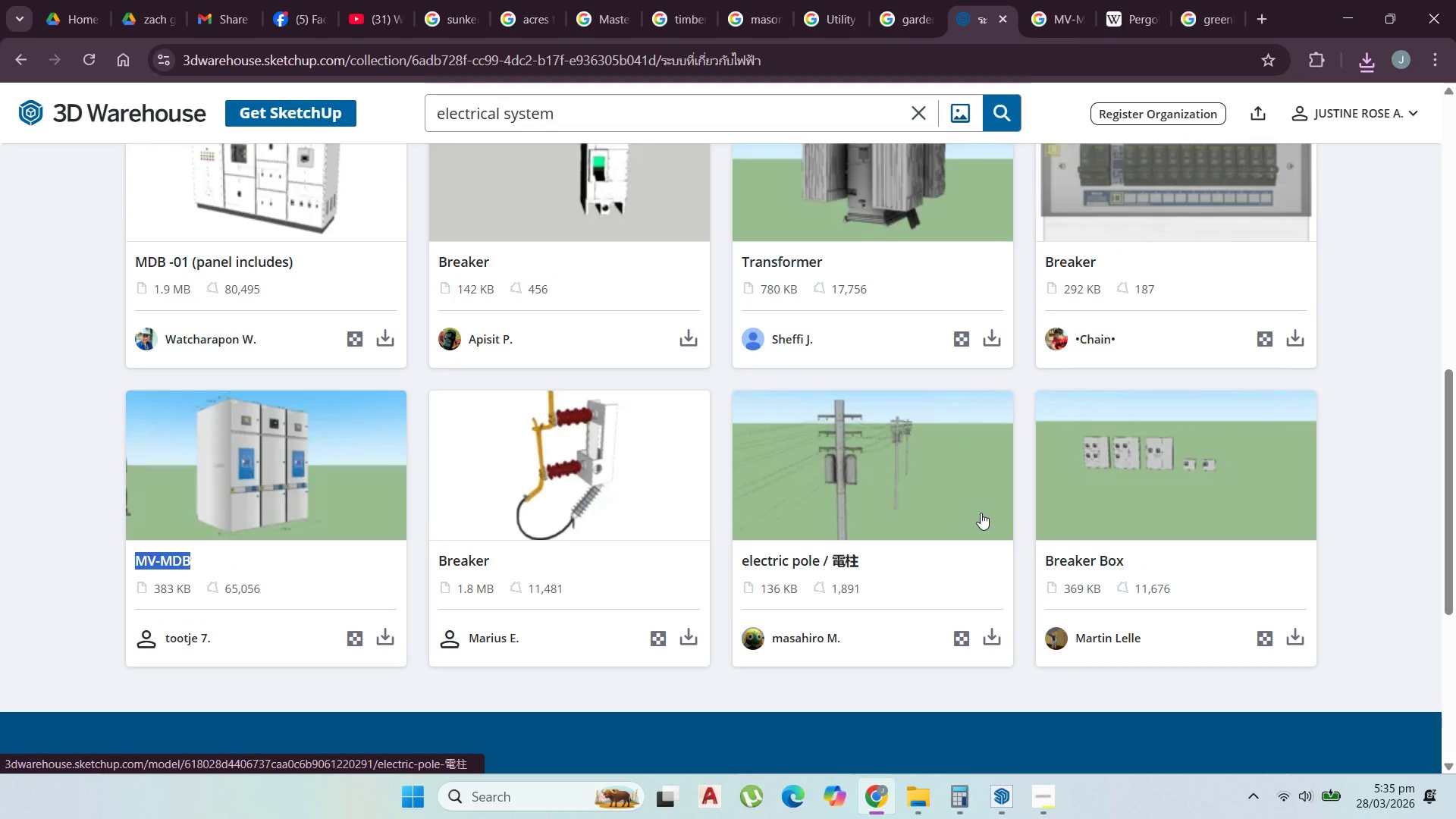 
scroll: coordinate [981, 513], scroll_direction: up, amount: 2.0